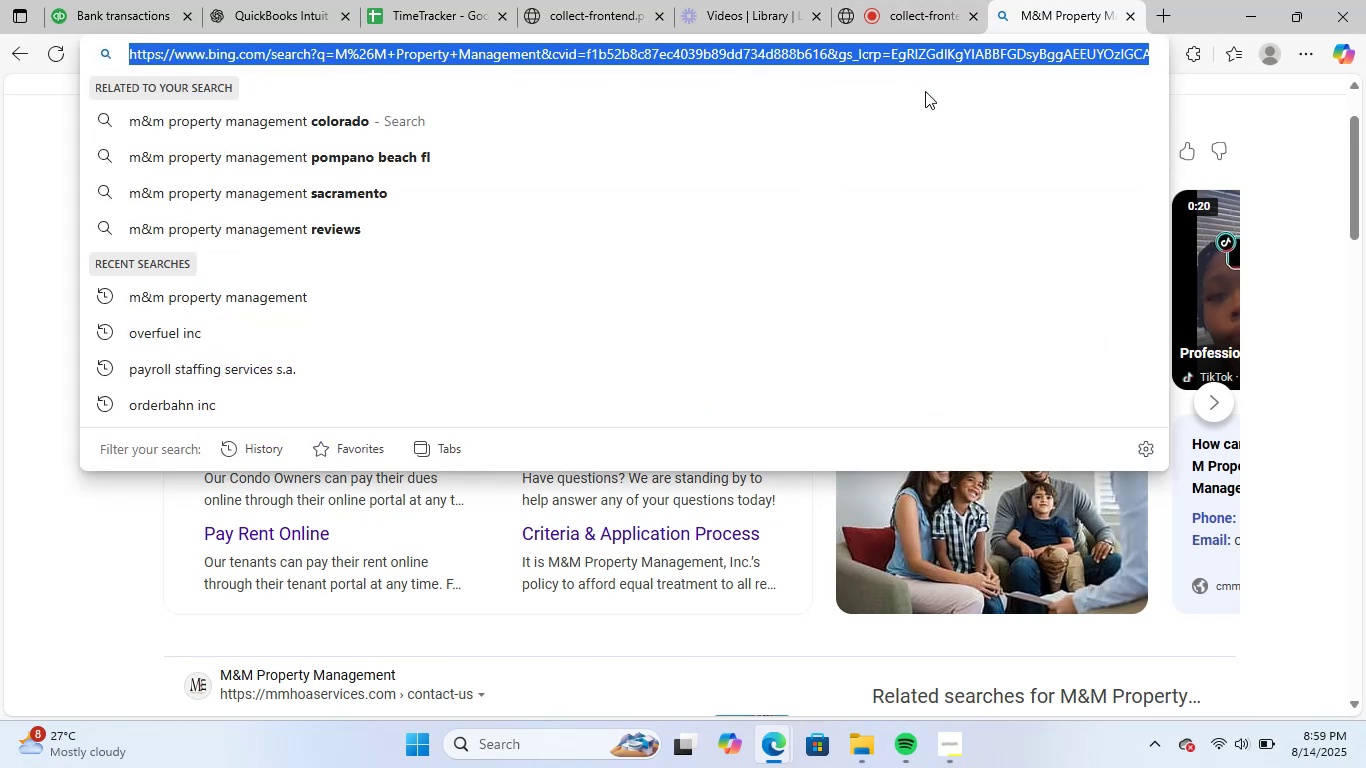 
key(Control+ControlLeft)
 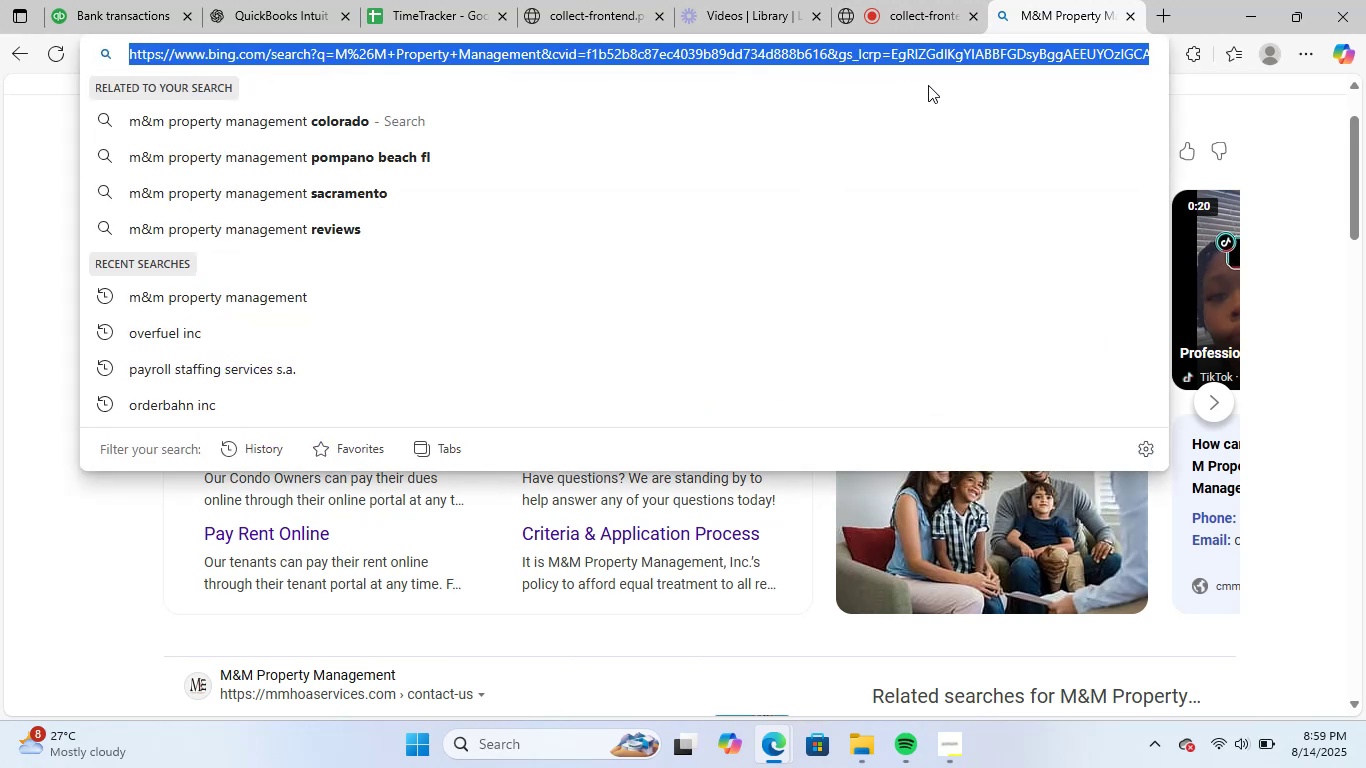 
key(Control+V)
 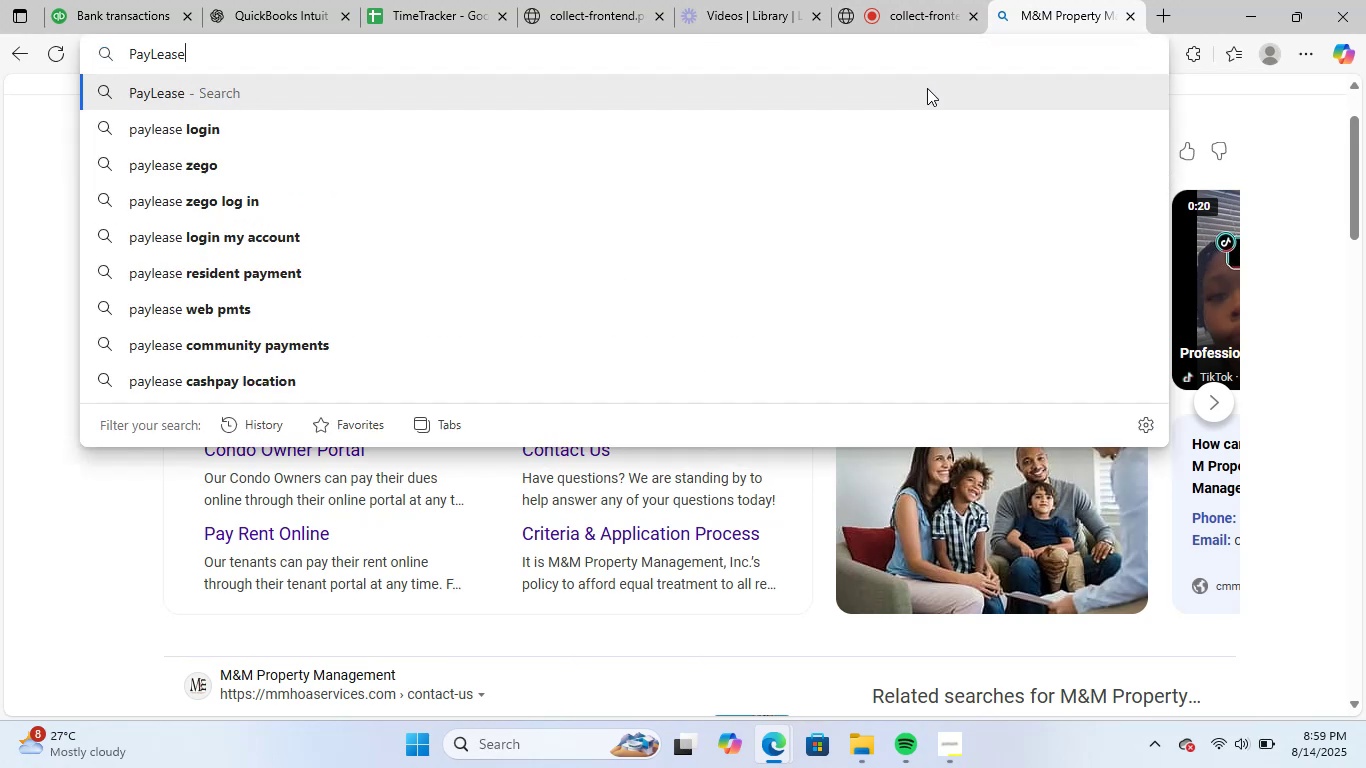 
key(NumpadEnter)
 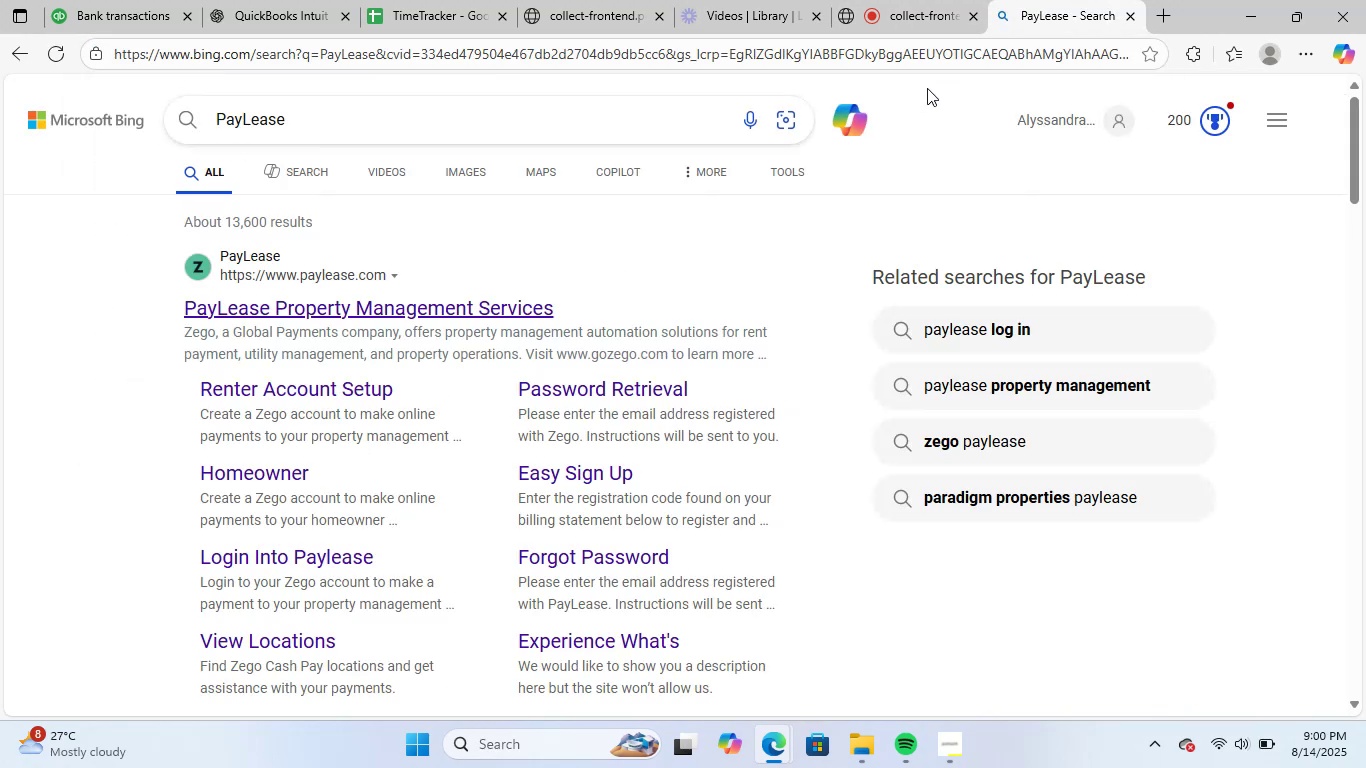 
scroll: coordinate [610, 510], scroll_direction: down, amount: 7.0
 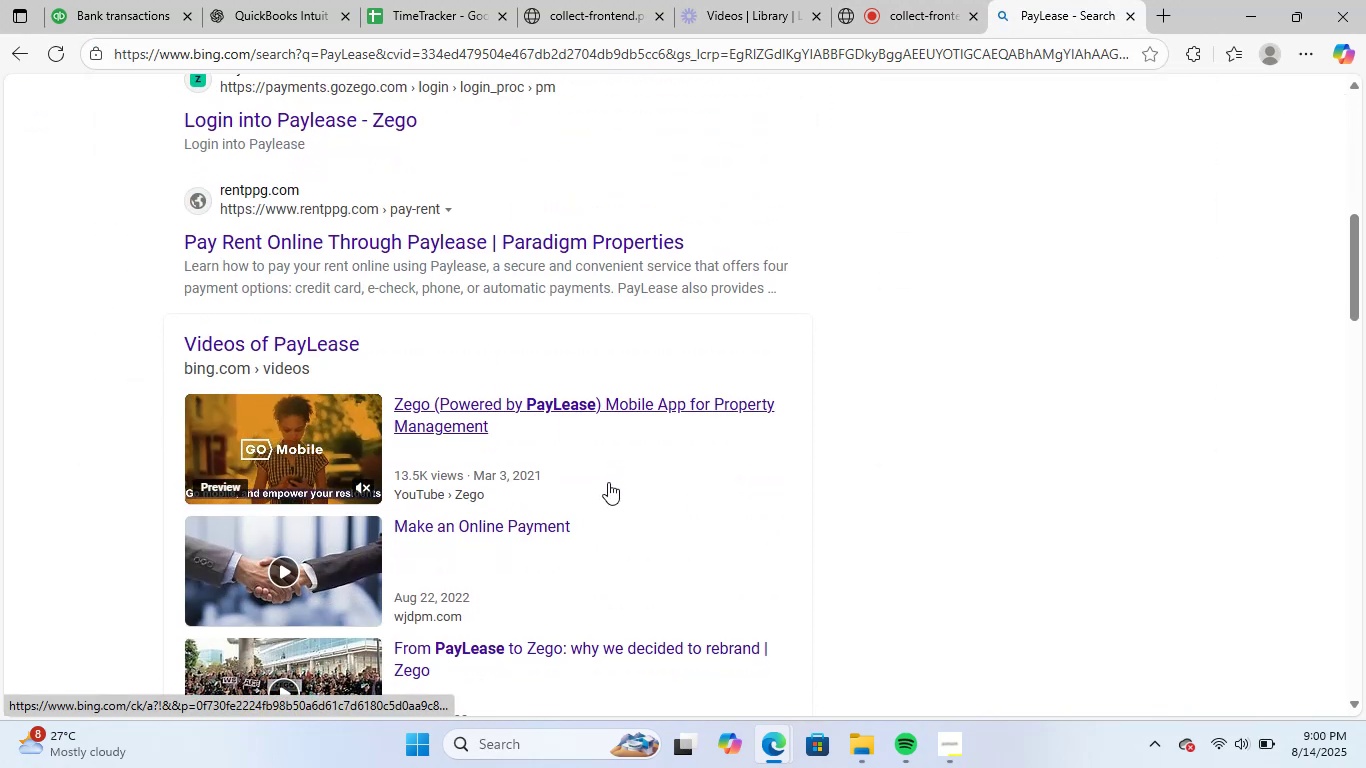 
scroll: coordinate [553, 419], scroll_direction: up, amount: 8.0
 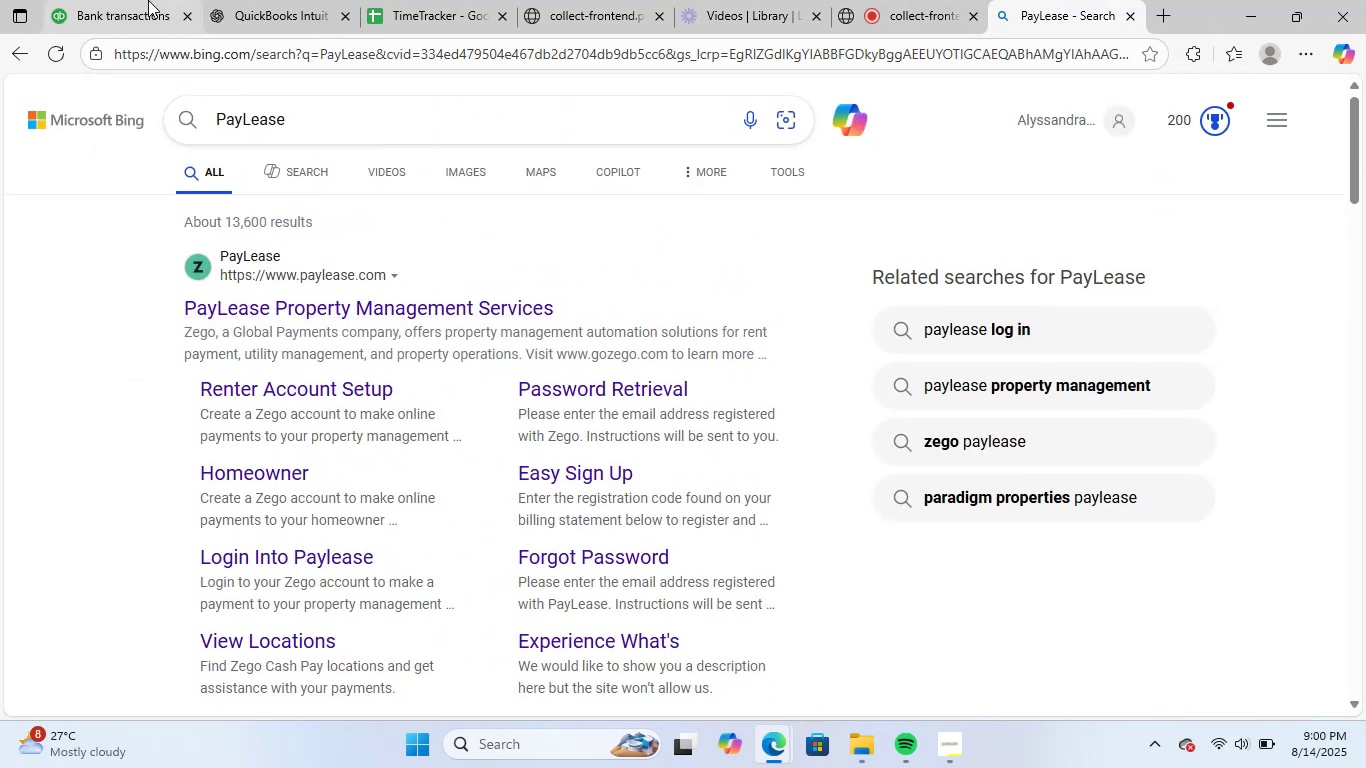 
left_click([132, 0])
 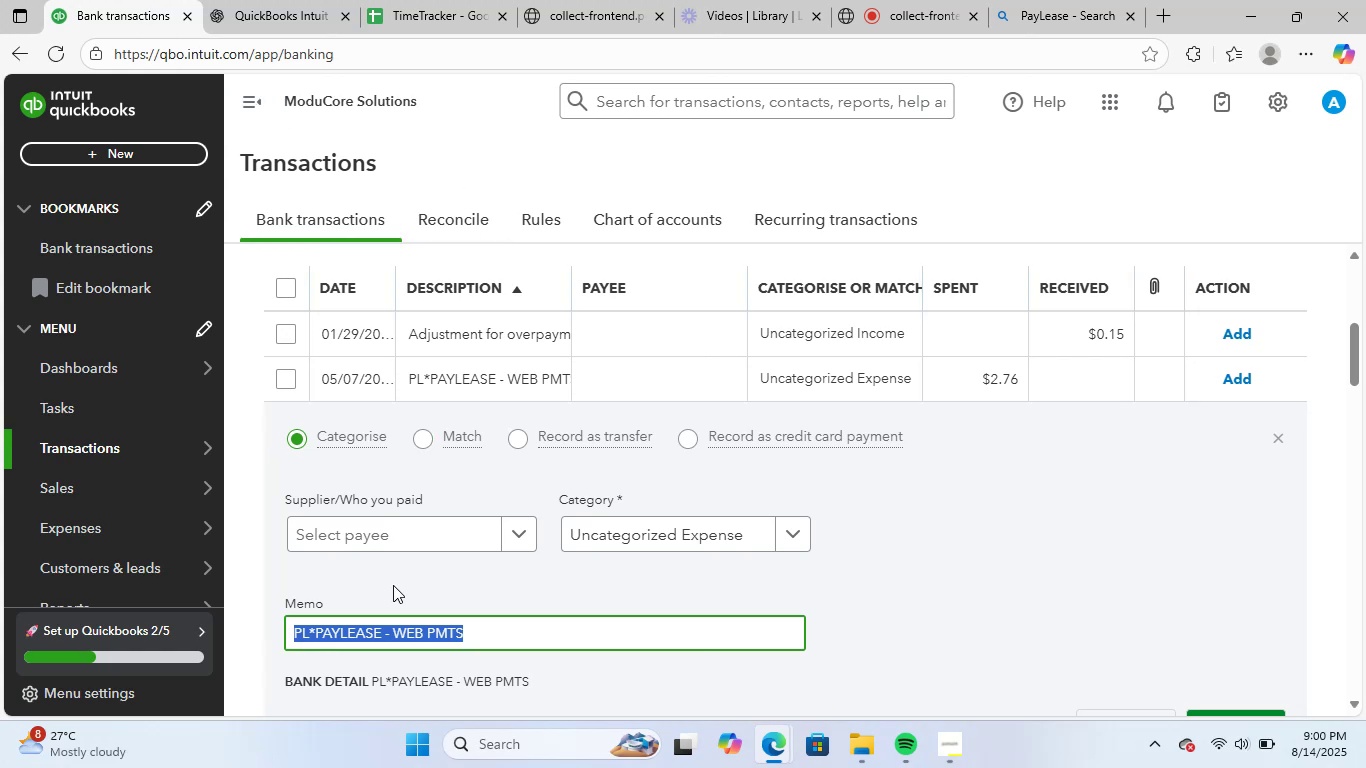 
left_click([414, 533])
 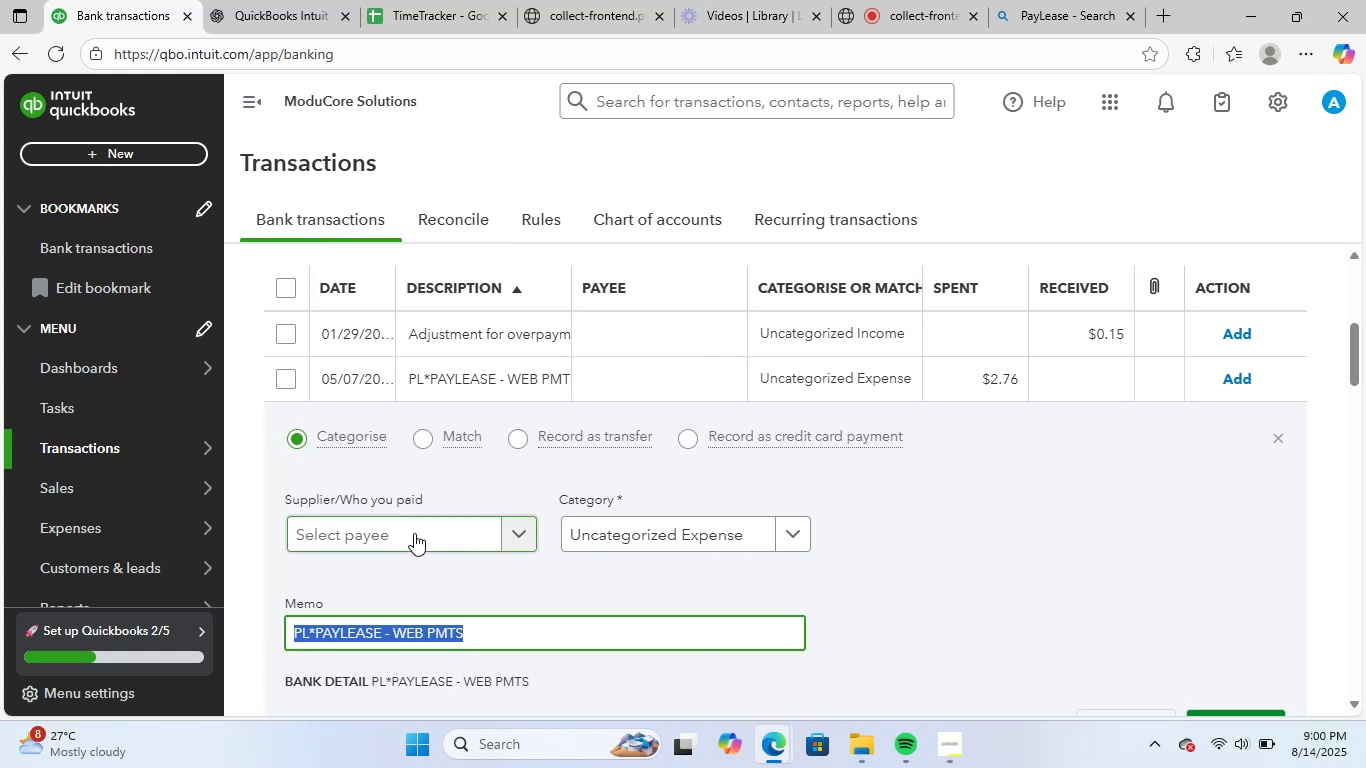 
key(Control+V)
 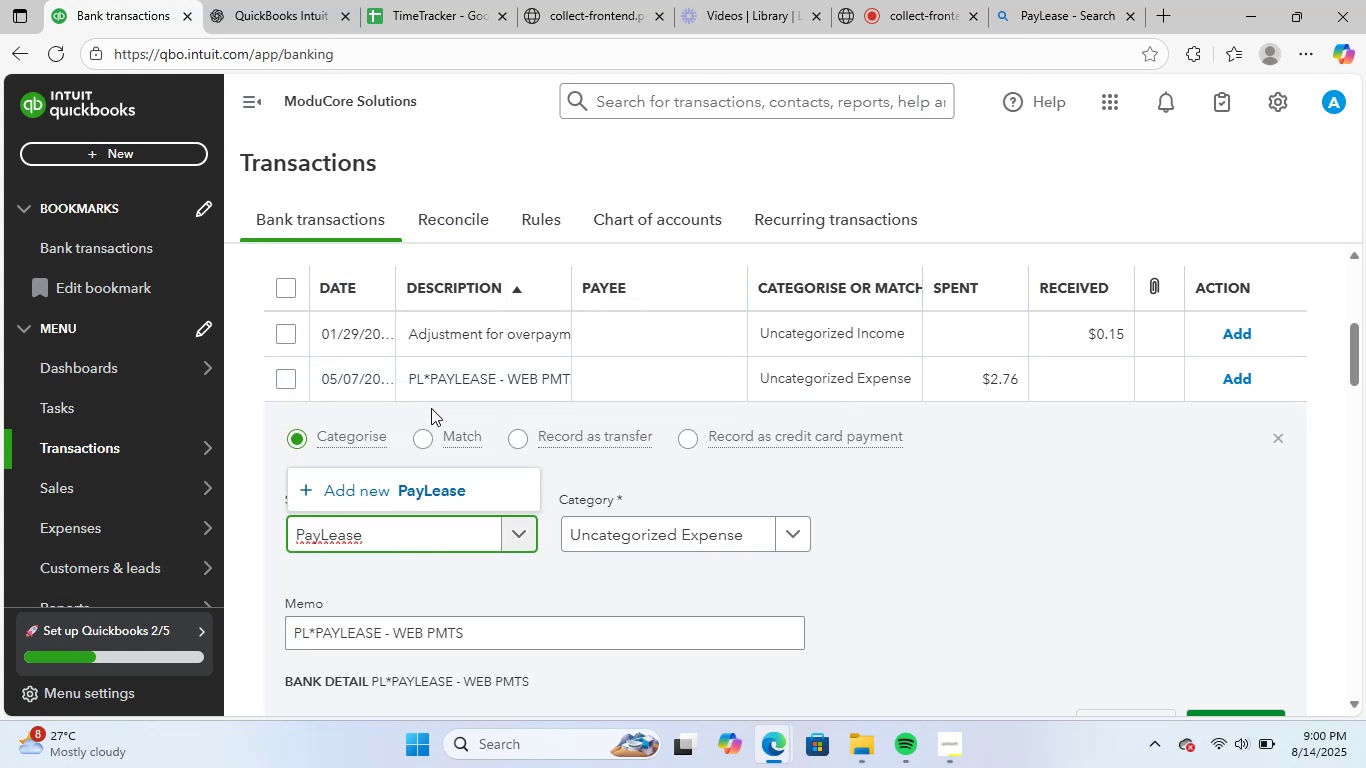 
left_click([428, 473])
 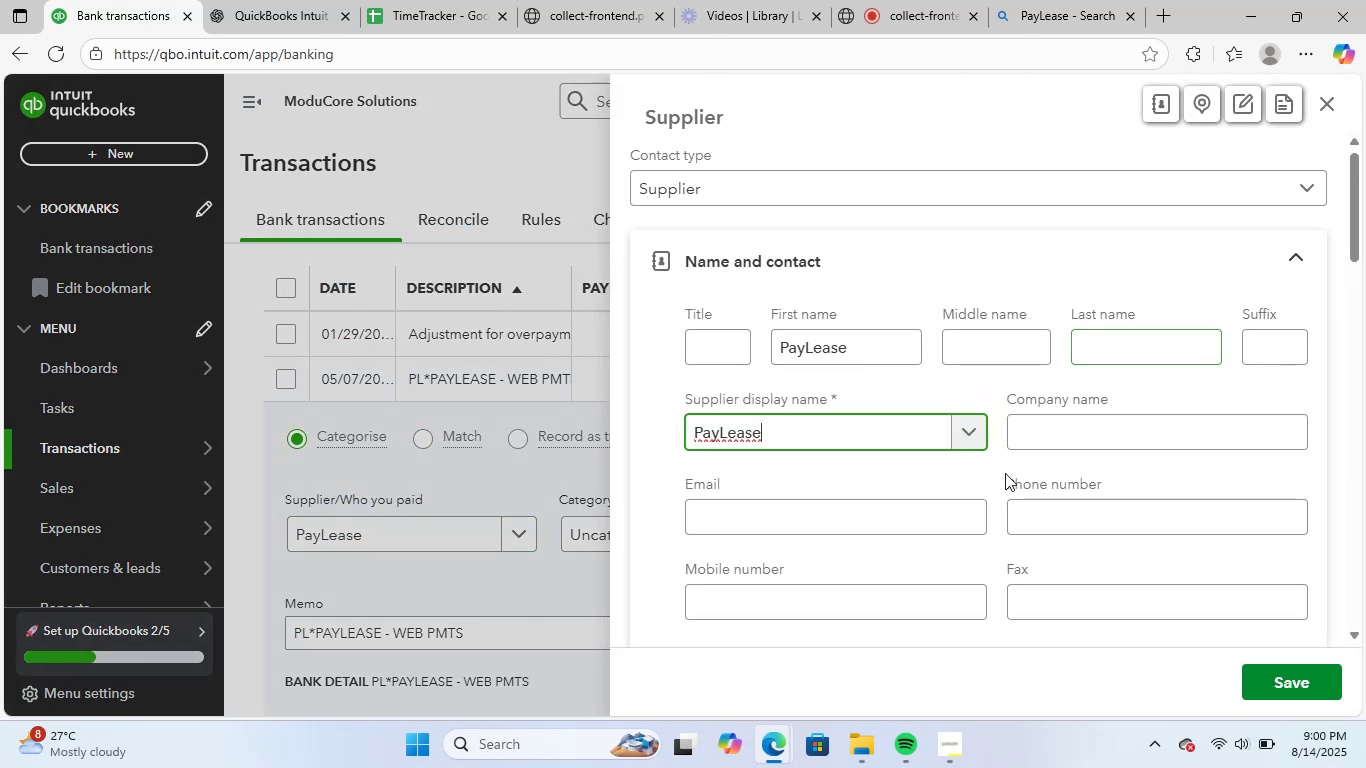 
left_click([1287, 672])
 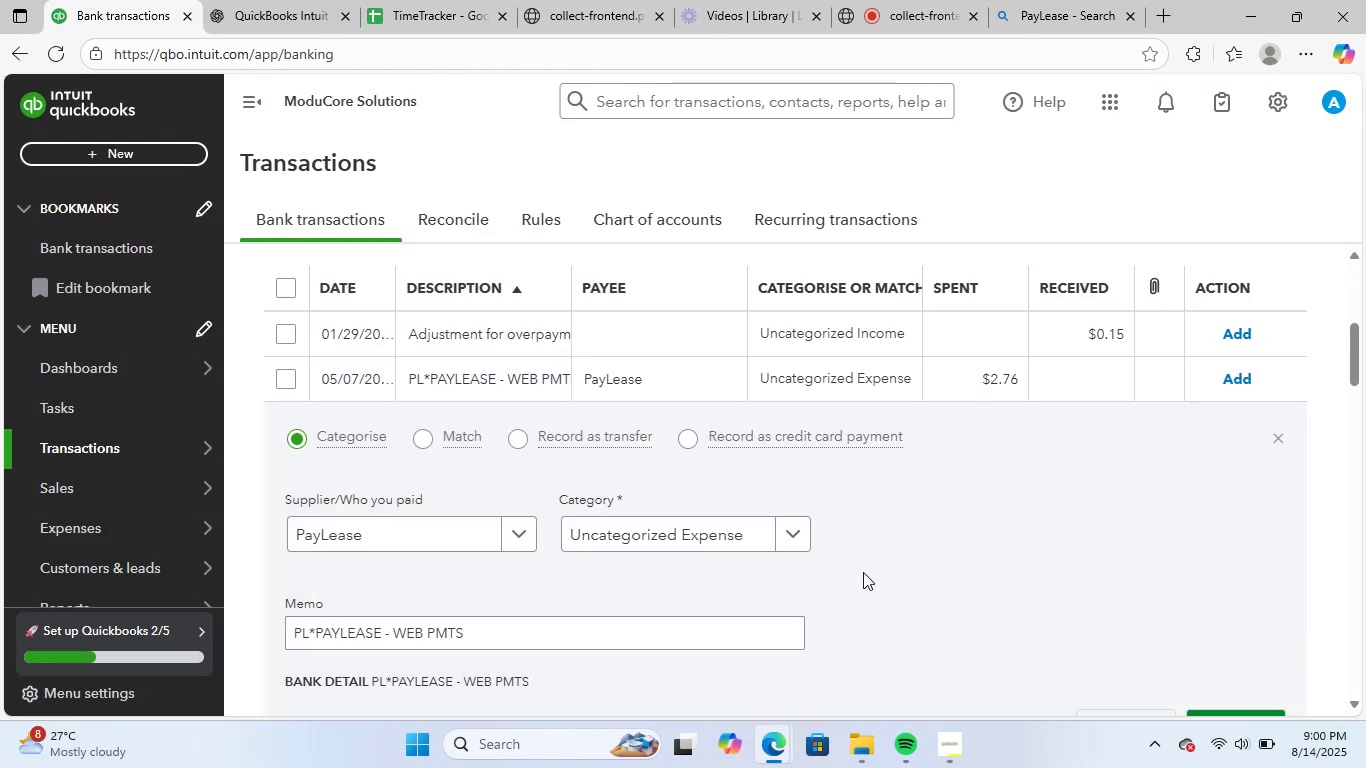 
left_click([626, 530])
 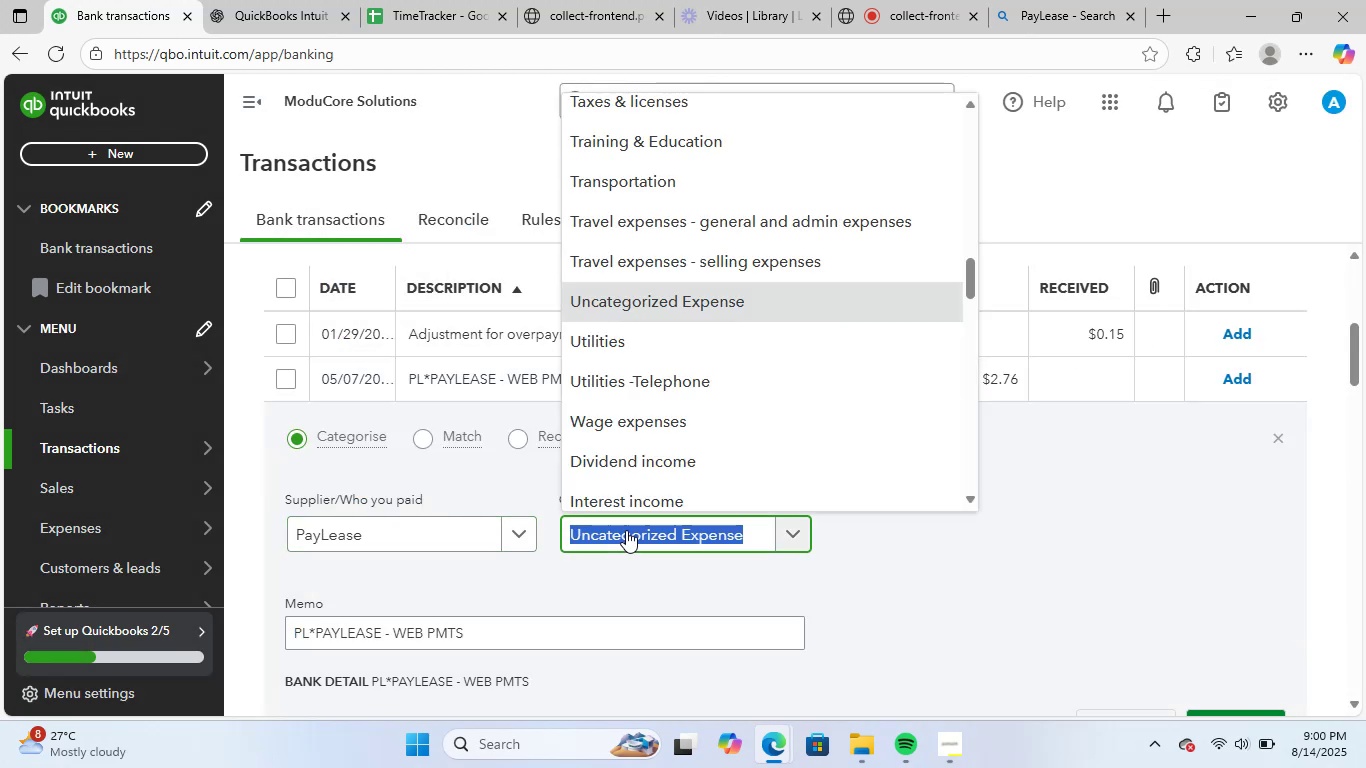 
type(rent)
 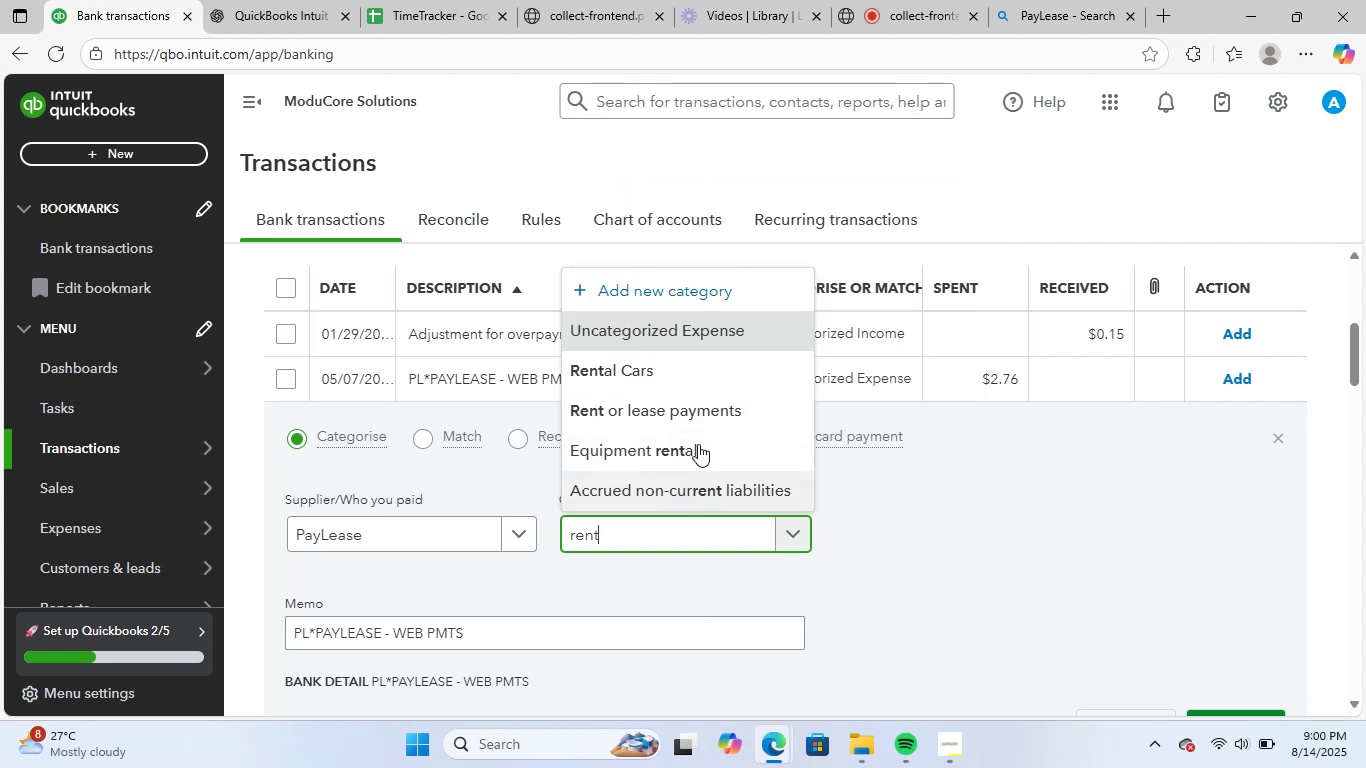 
left_click([704, 408])
 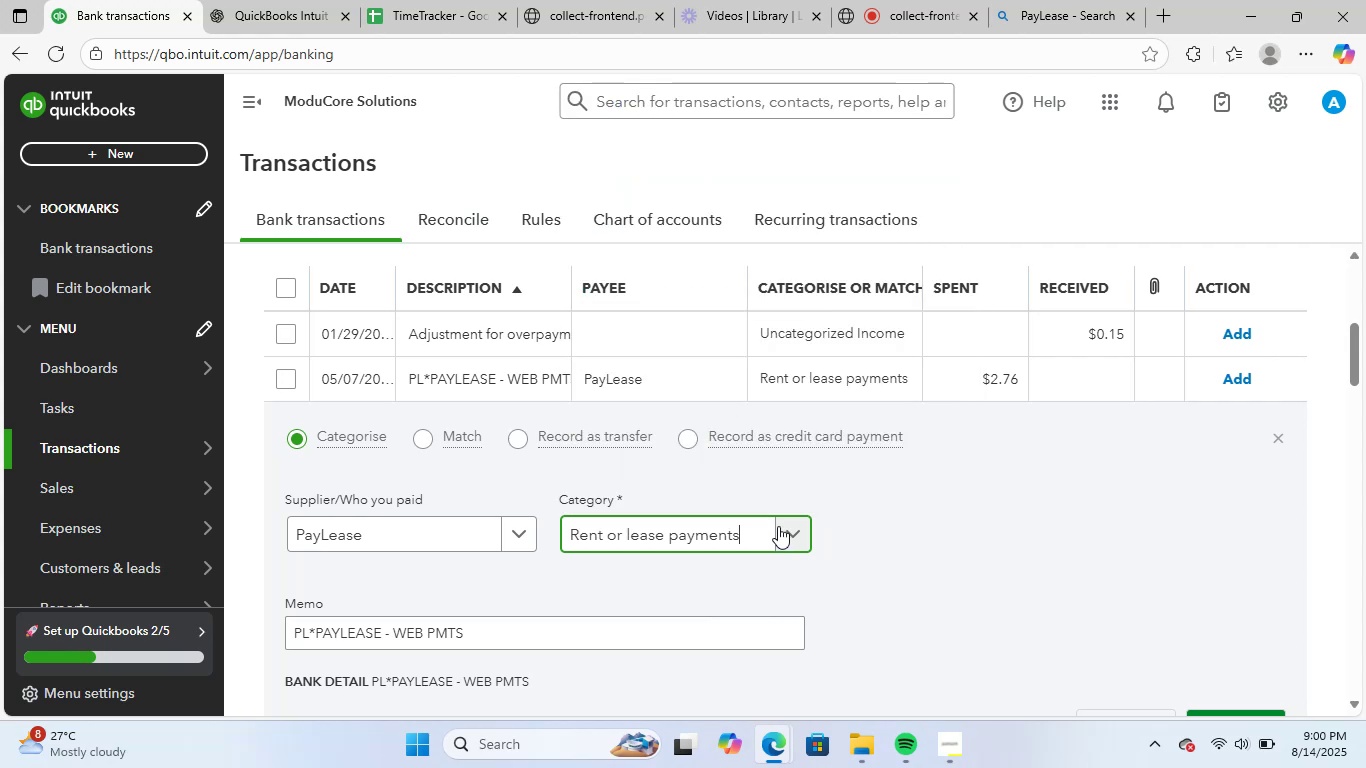 
scroll: coordinate [892, 567], scroll_direction: down, amount: 3.0
 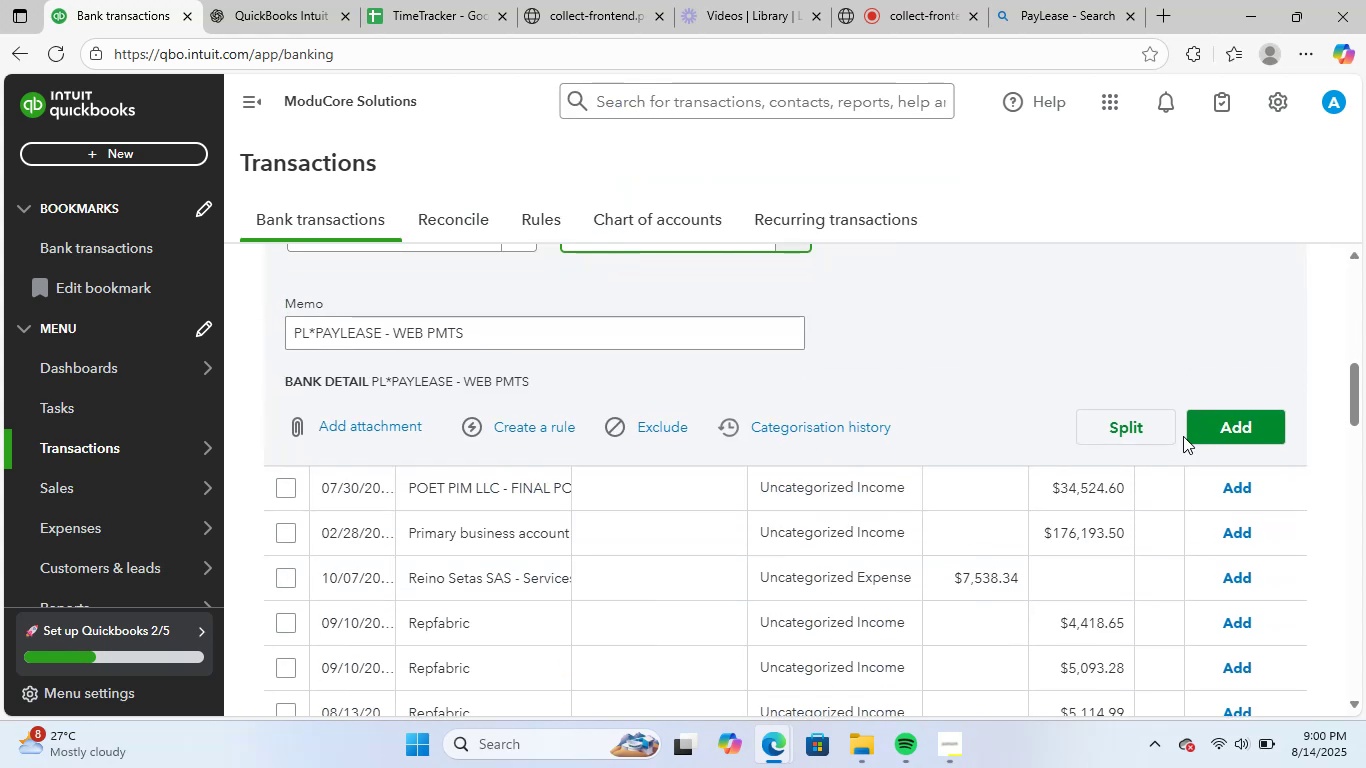 
left_click_drag(start_coordinate=[1221, 432], to_coordinate=[1215, 460])
 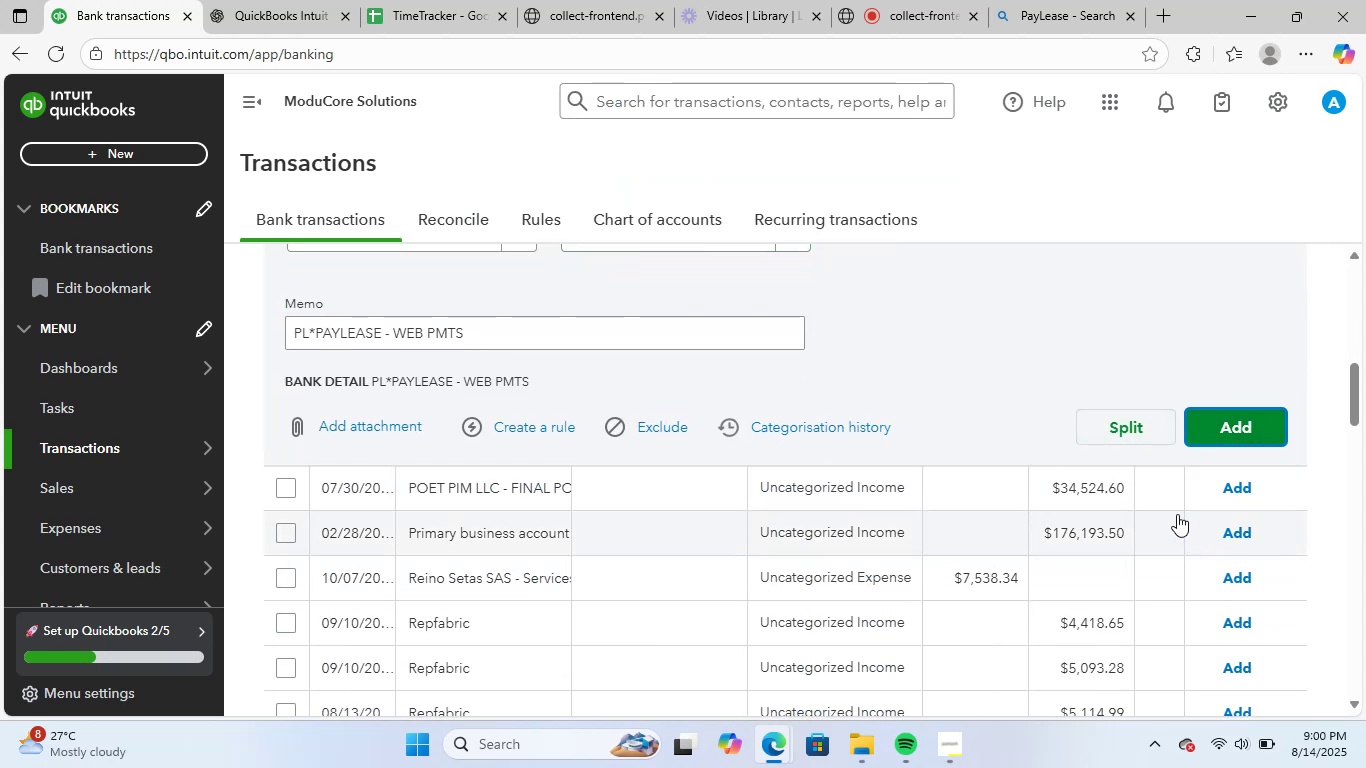 
wait(6.35)
 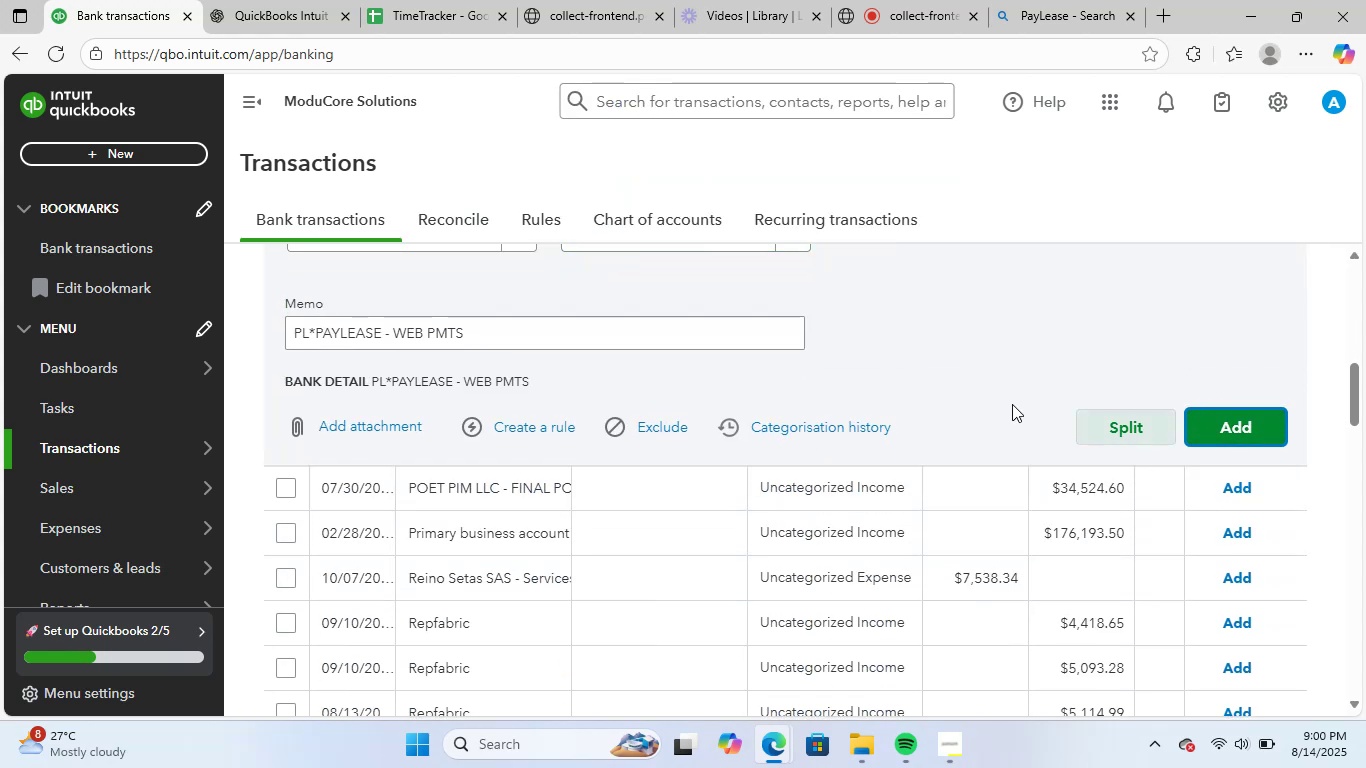 
left_click([1260, 432])
 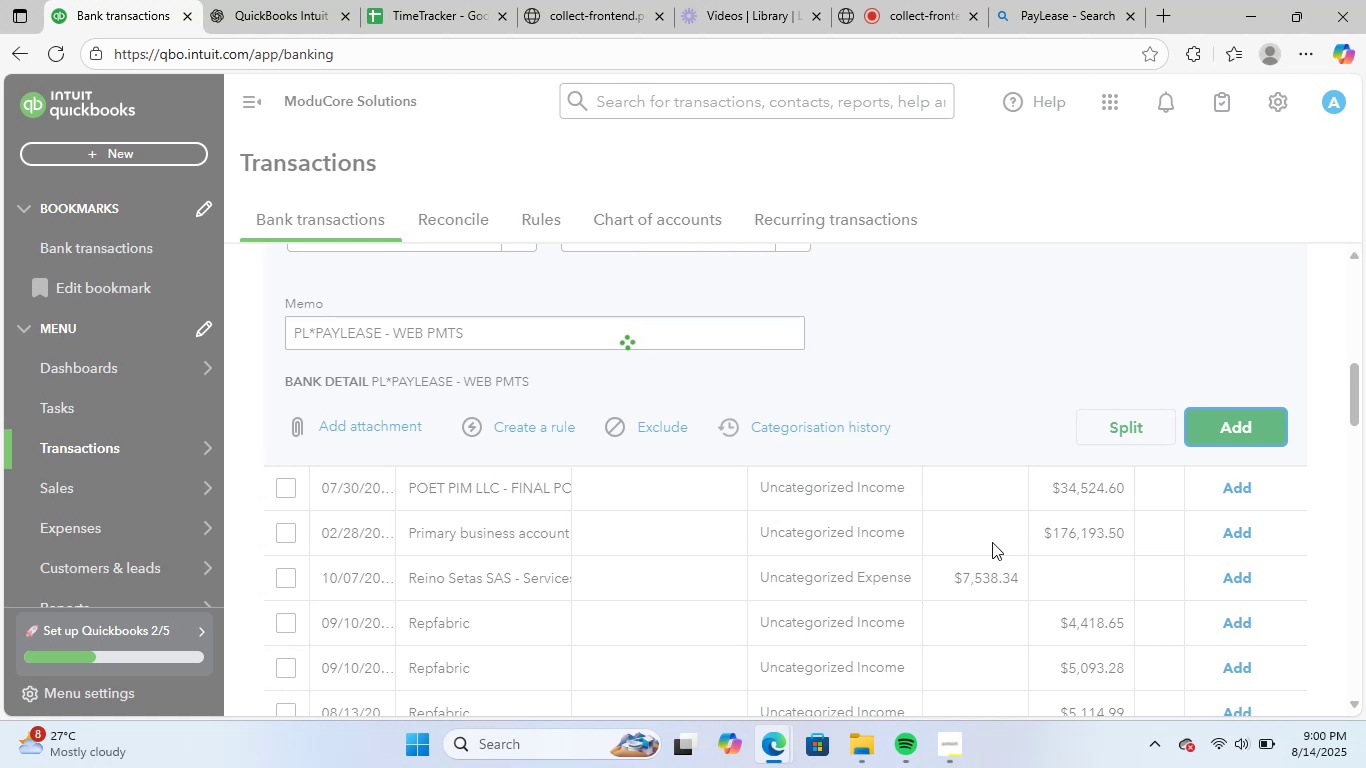 
scroll: coordinate [820, 534], scroll_direction: up, amount: 5.0
 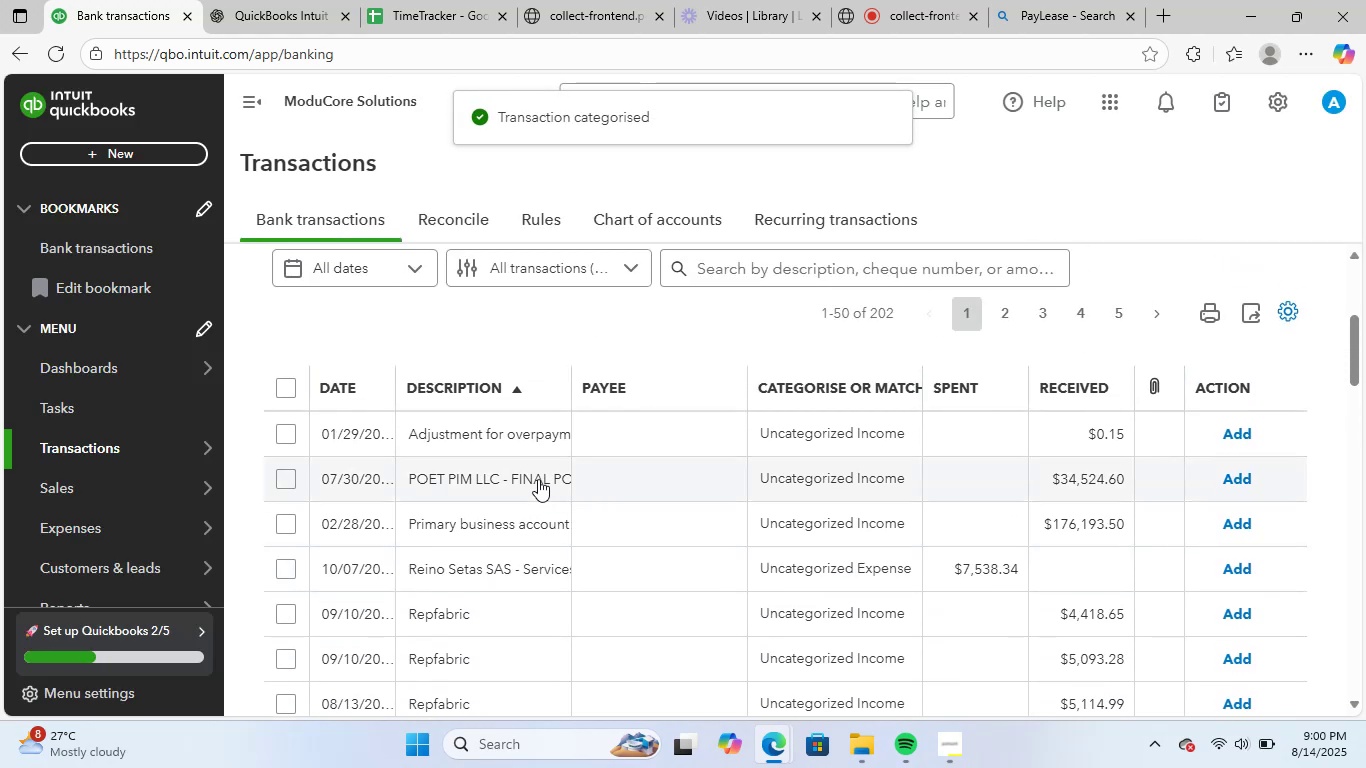 
left_click([537, 478])
 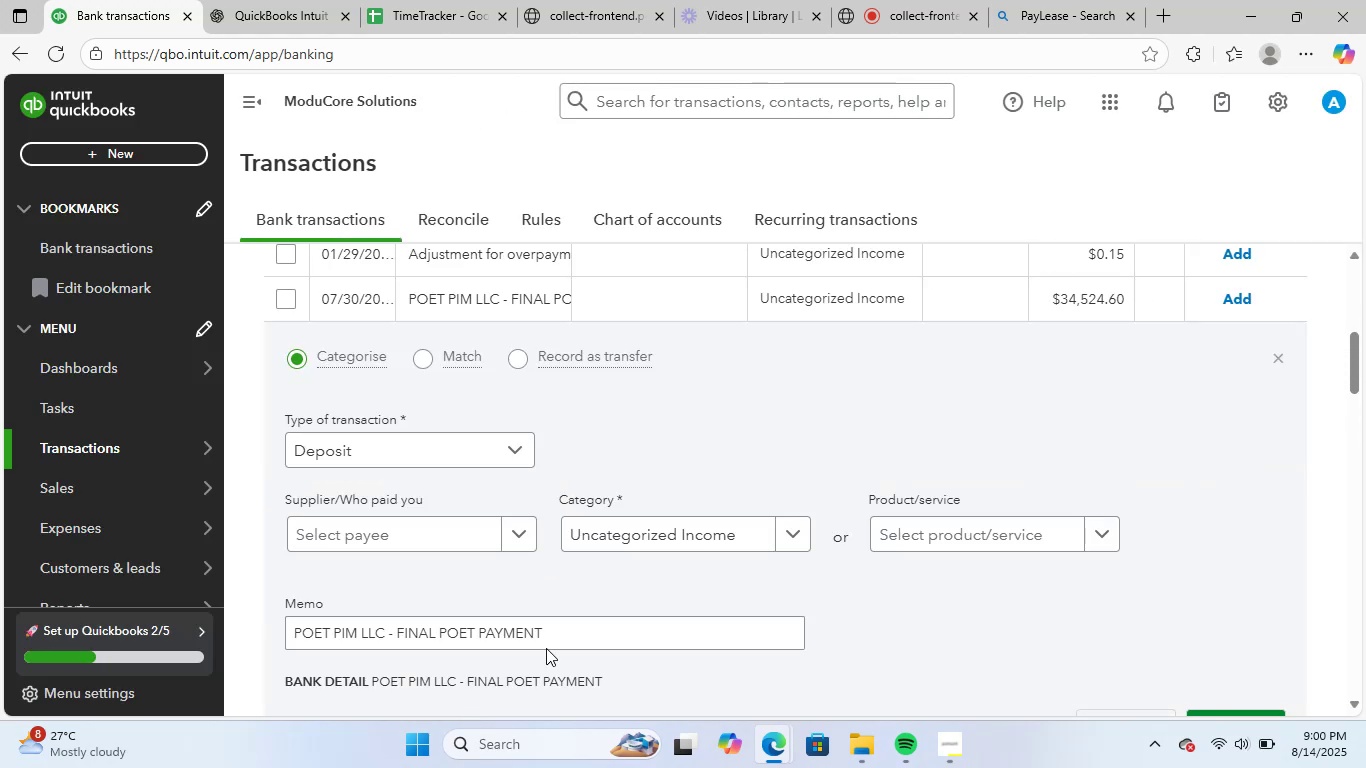 
left_click_drag(start_coordinate=[559, 637], to_coordinate=[172, 633])
 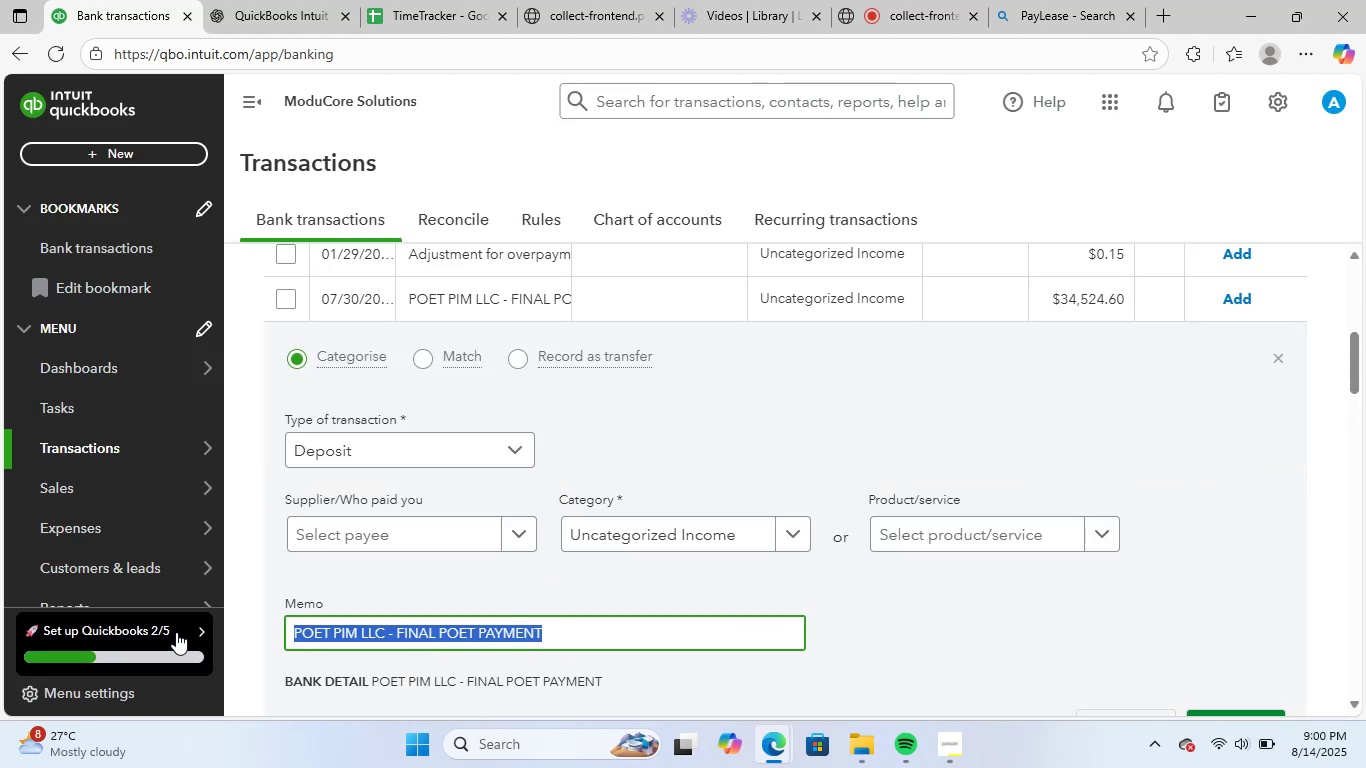 
hold_key(key=ShiftLeft, duration=0.36)
 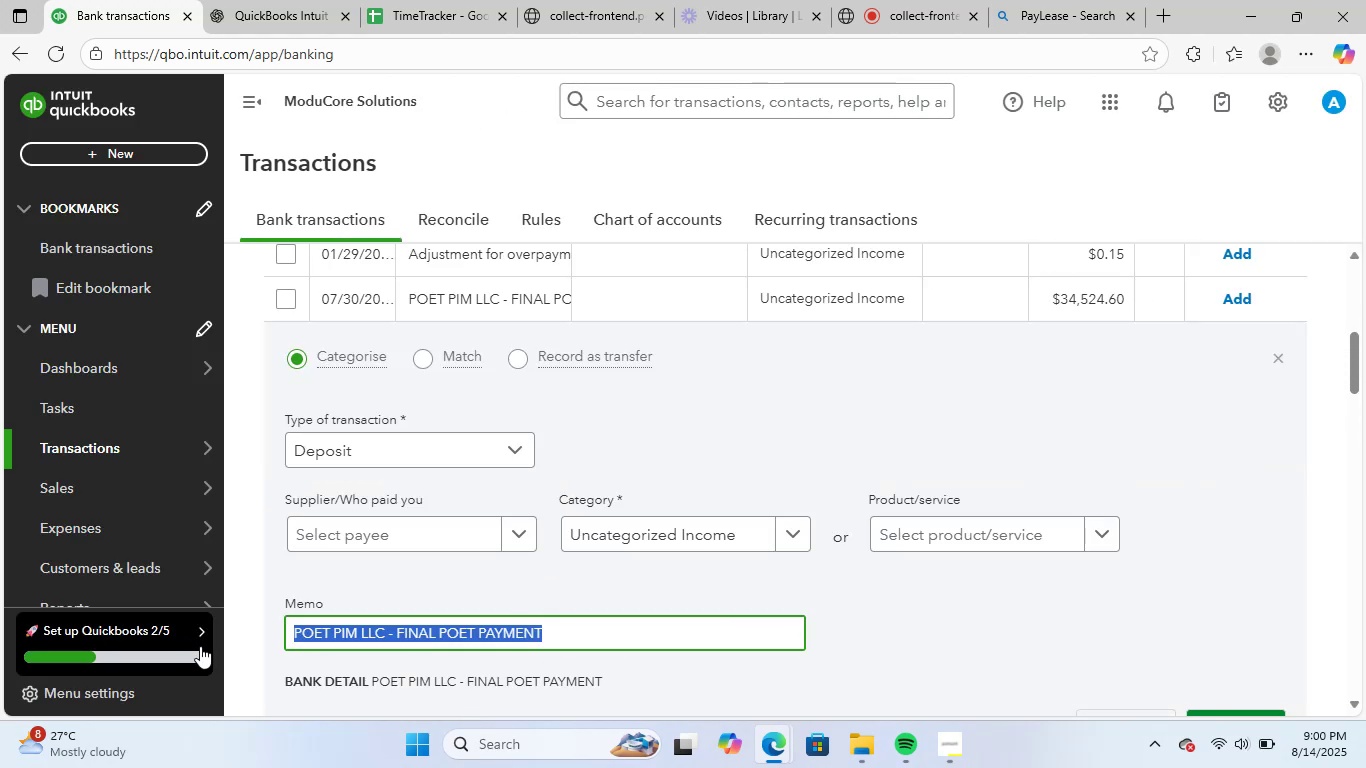 
hold_key(key=ControlLeft, duration=0.32)
 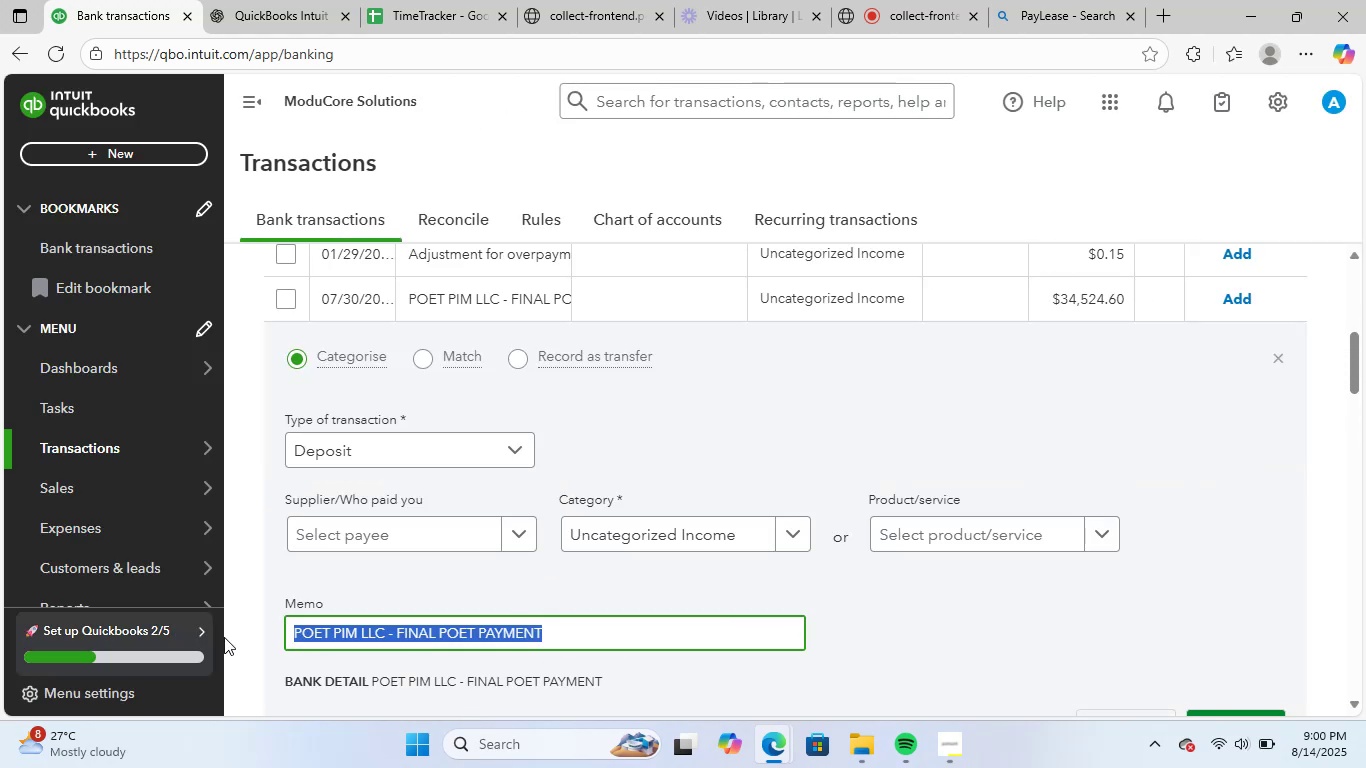 
key(C)
 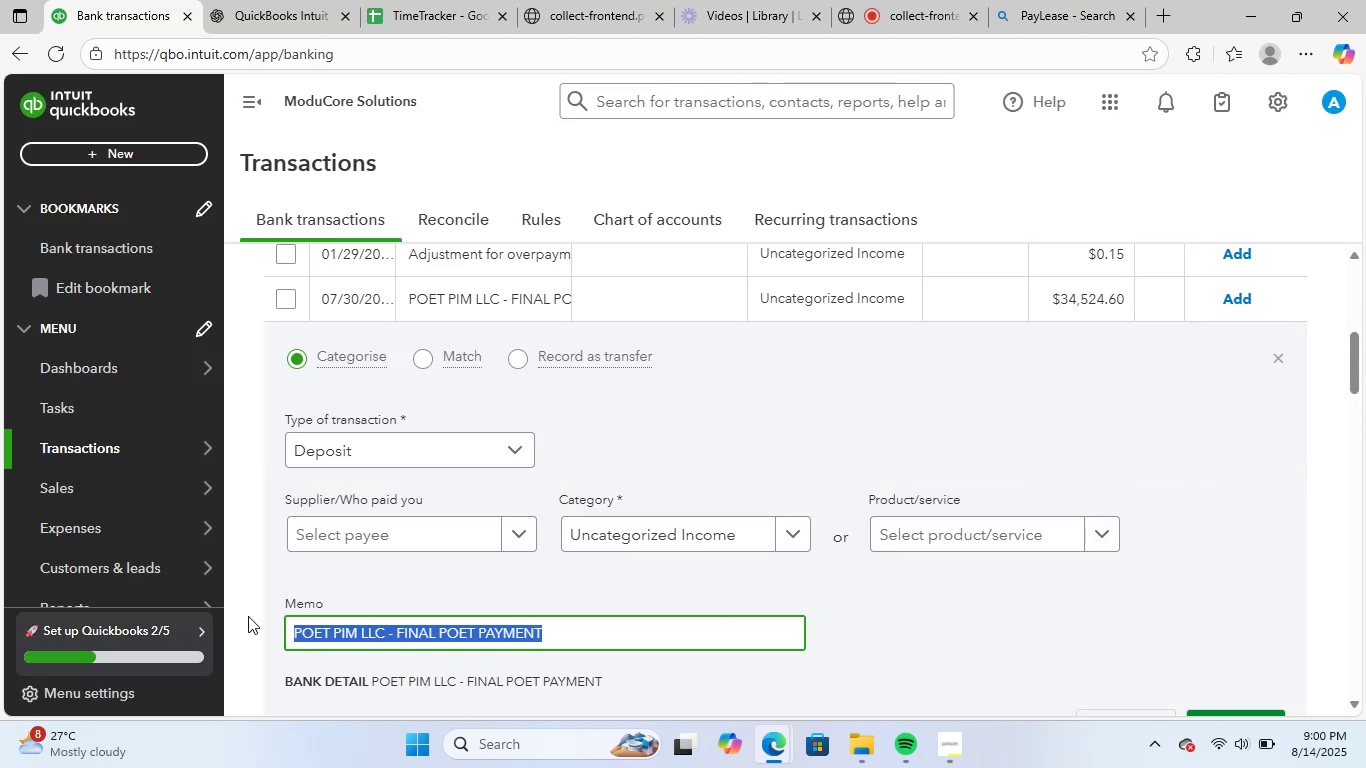 
hold_key(key=ControlLeft, duration=0.49)
 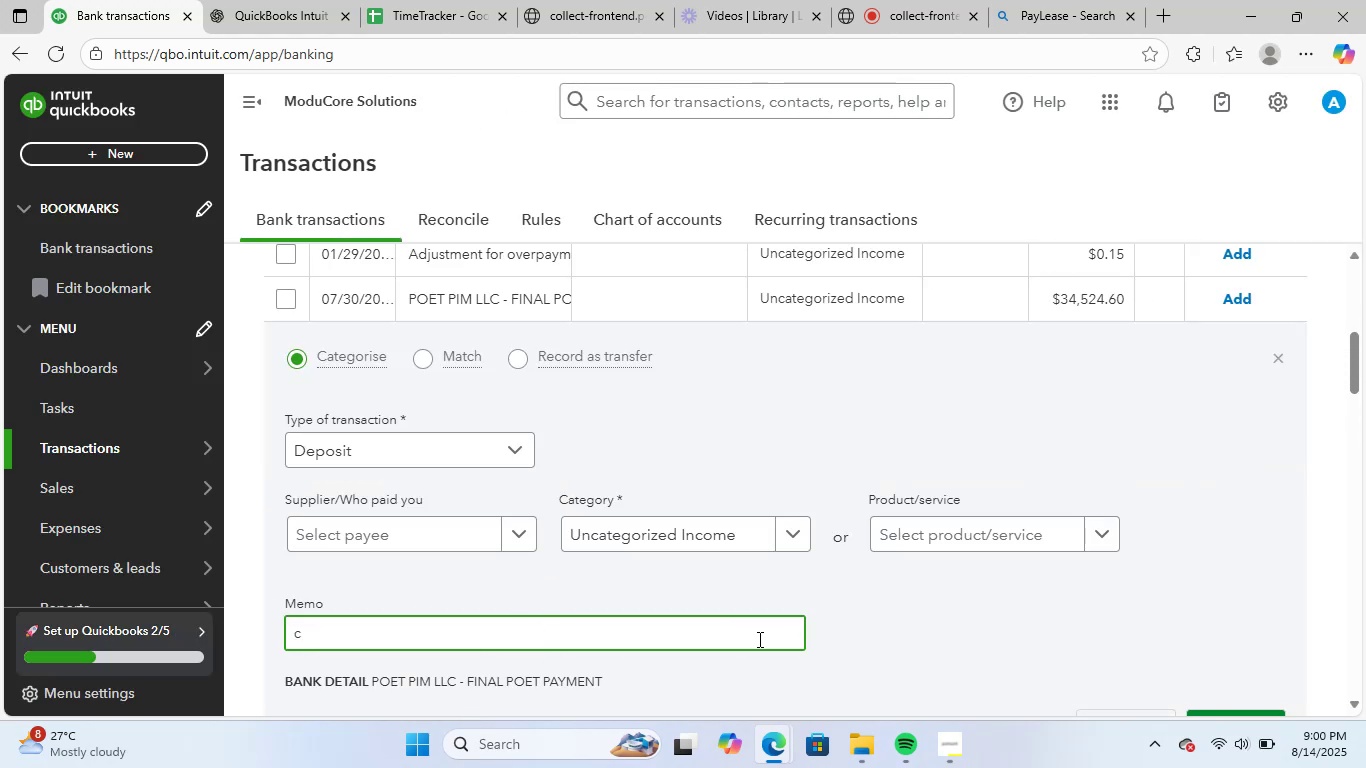 
key(Control+Z)
 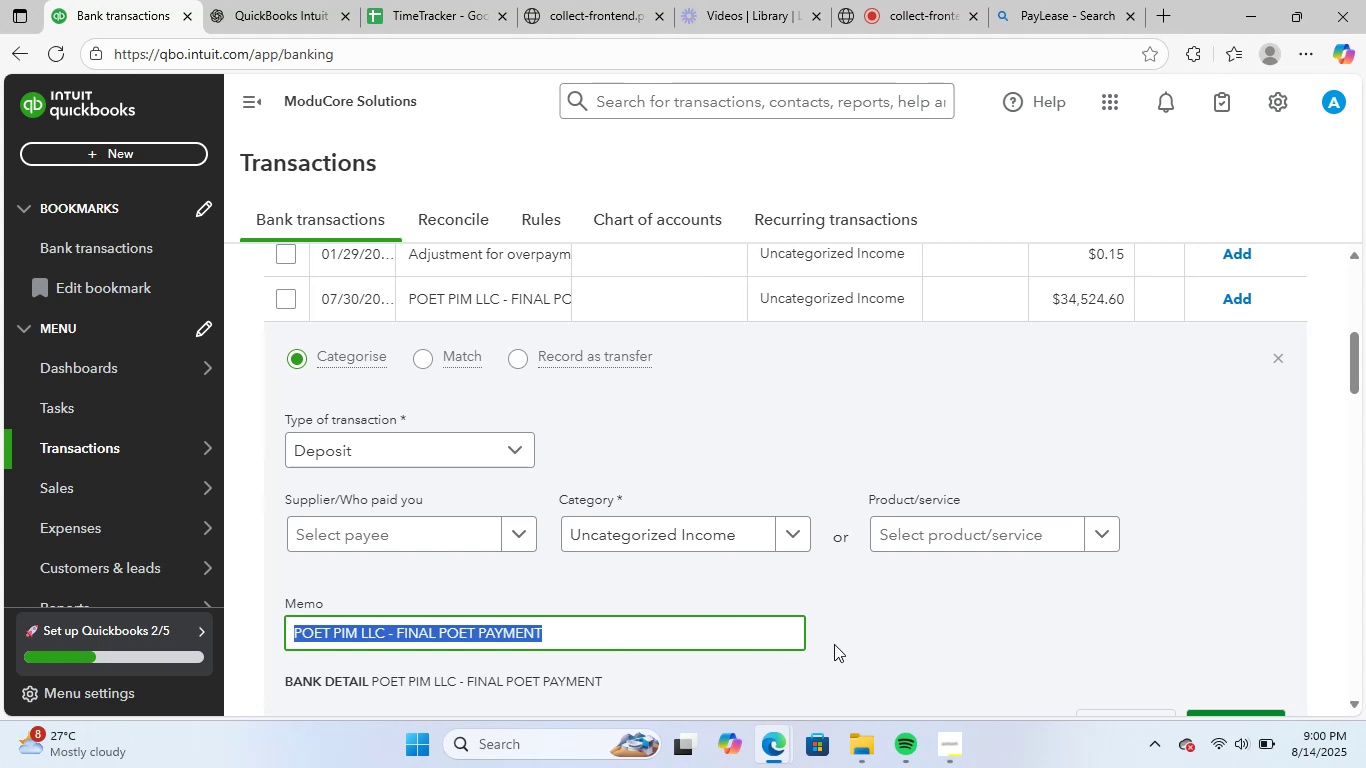 
key(Control+C)
 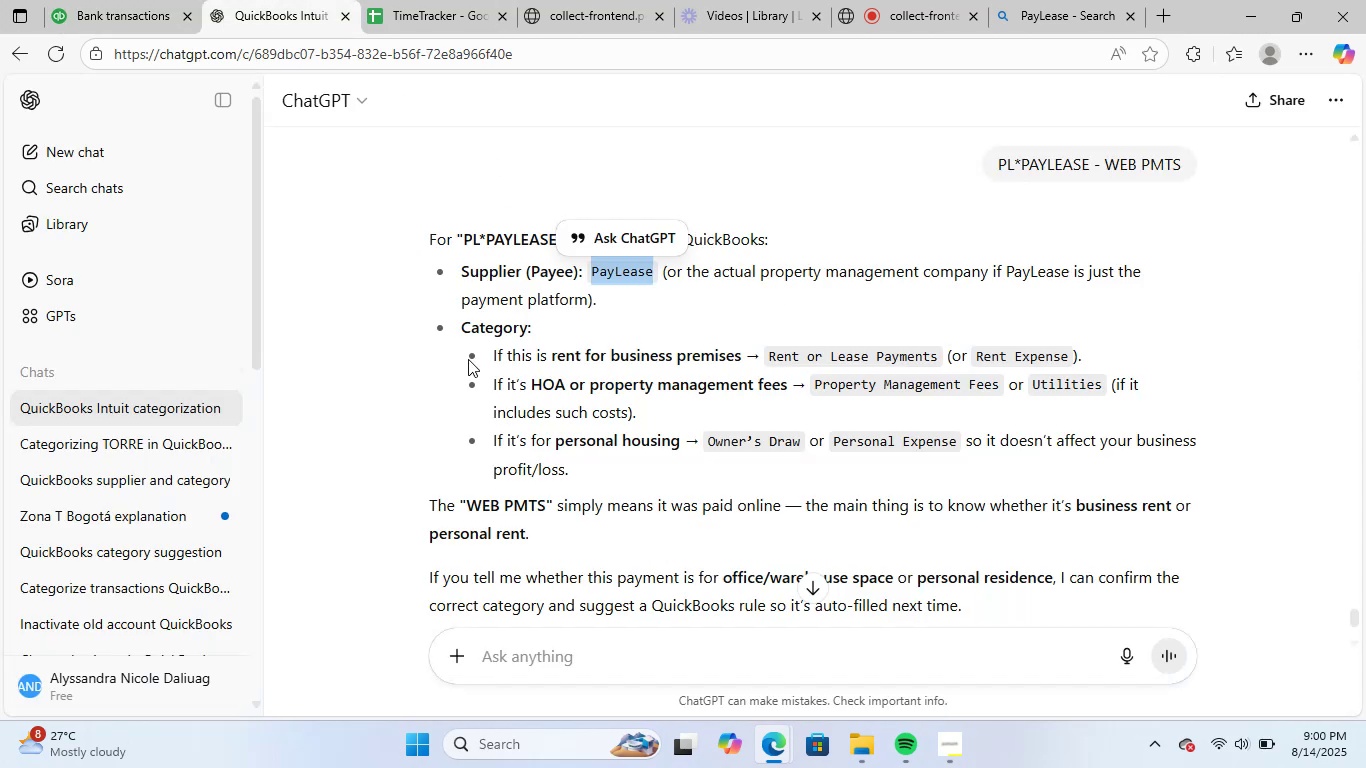 
left_click([695, 668])
 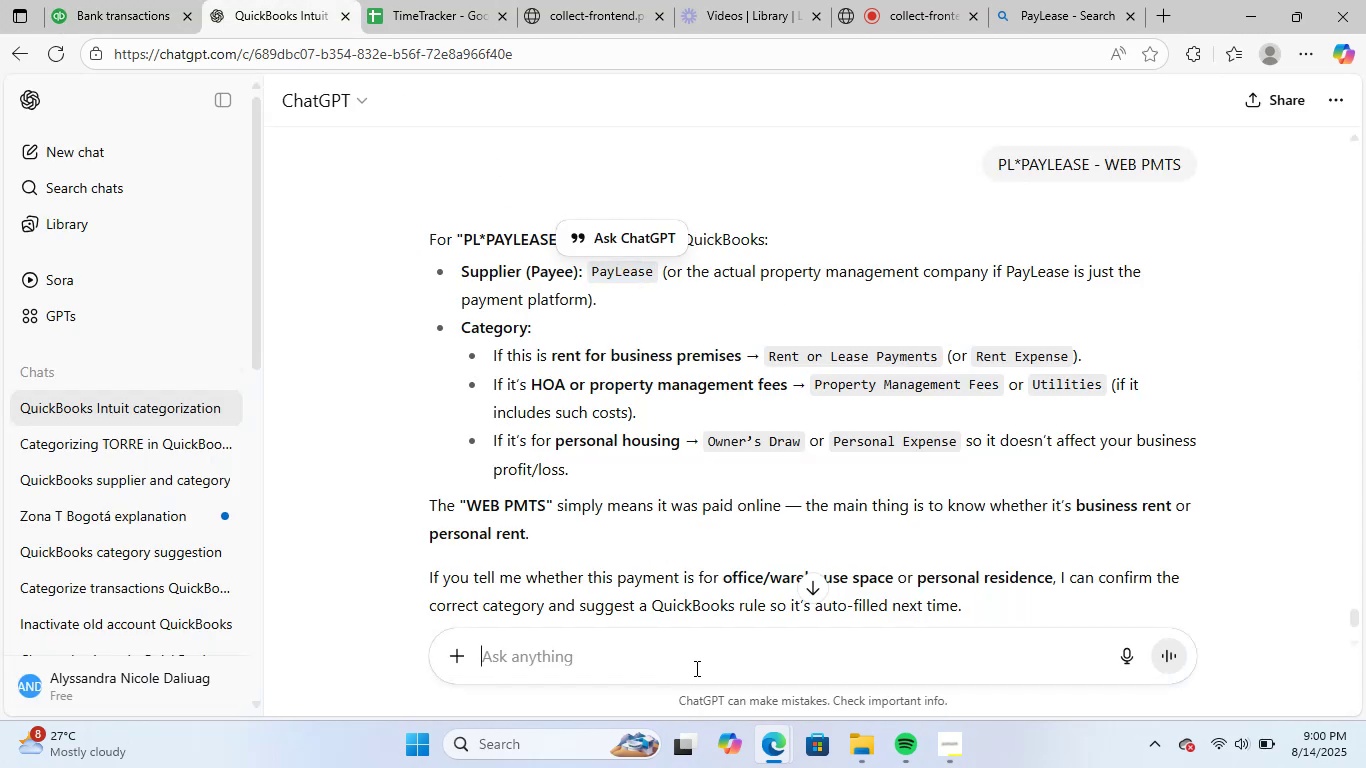 
key(Control+ControlLeft)
 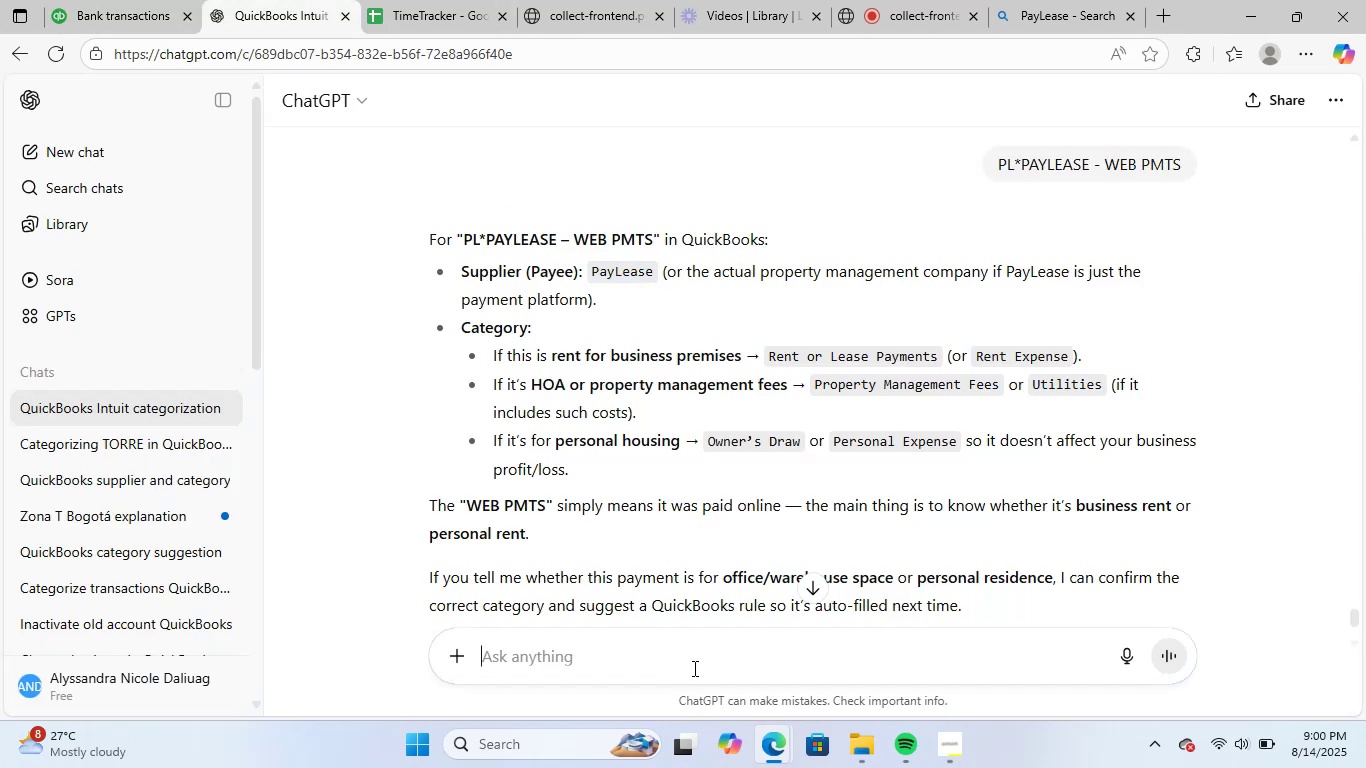 
key(Control+V)
 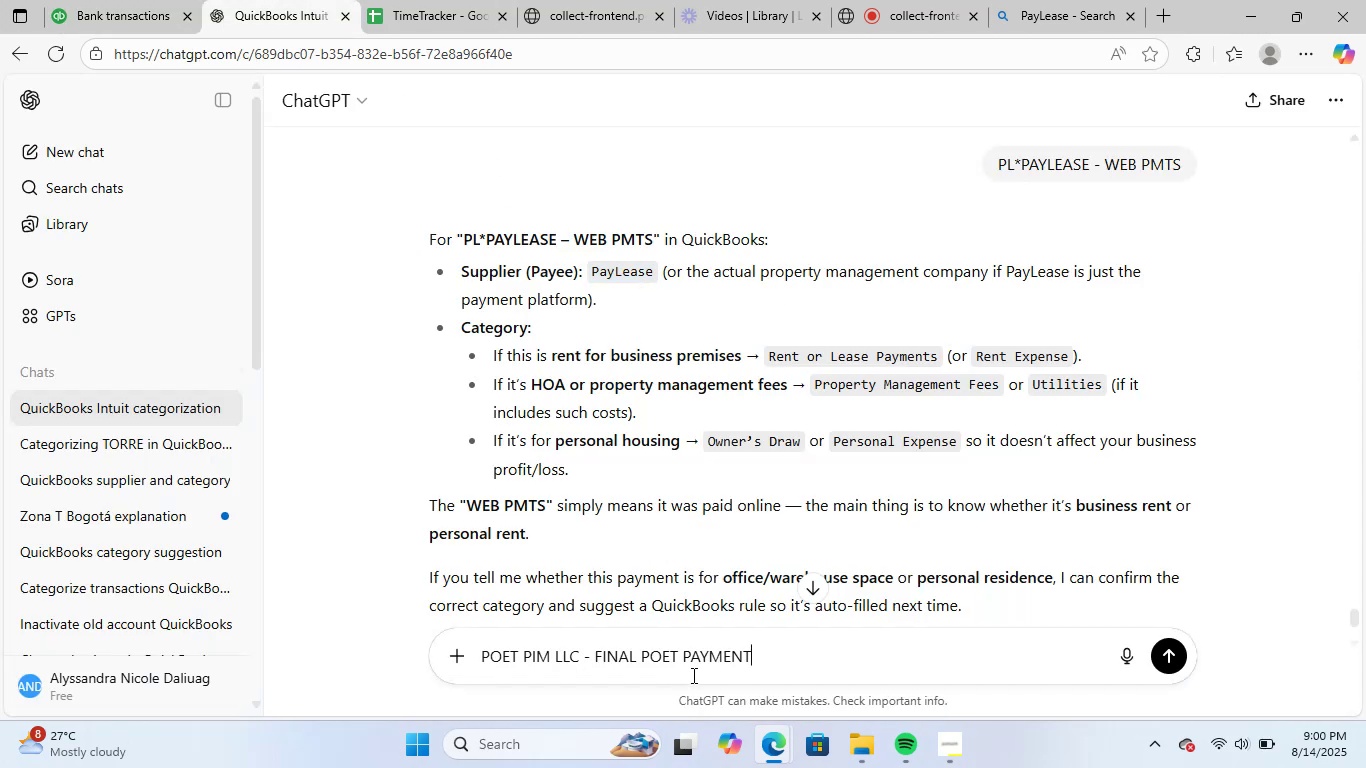 
key(NumpadEnter)
 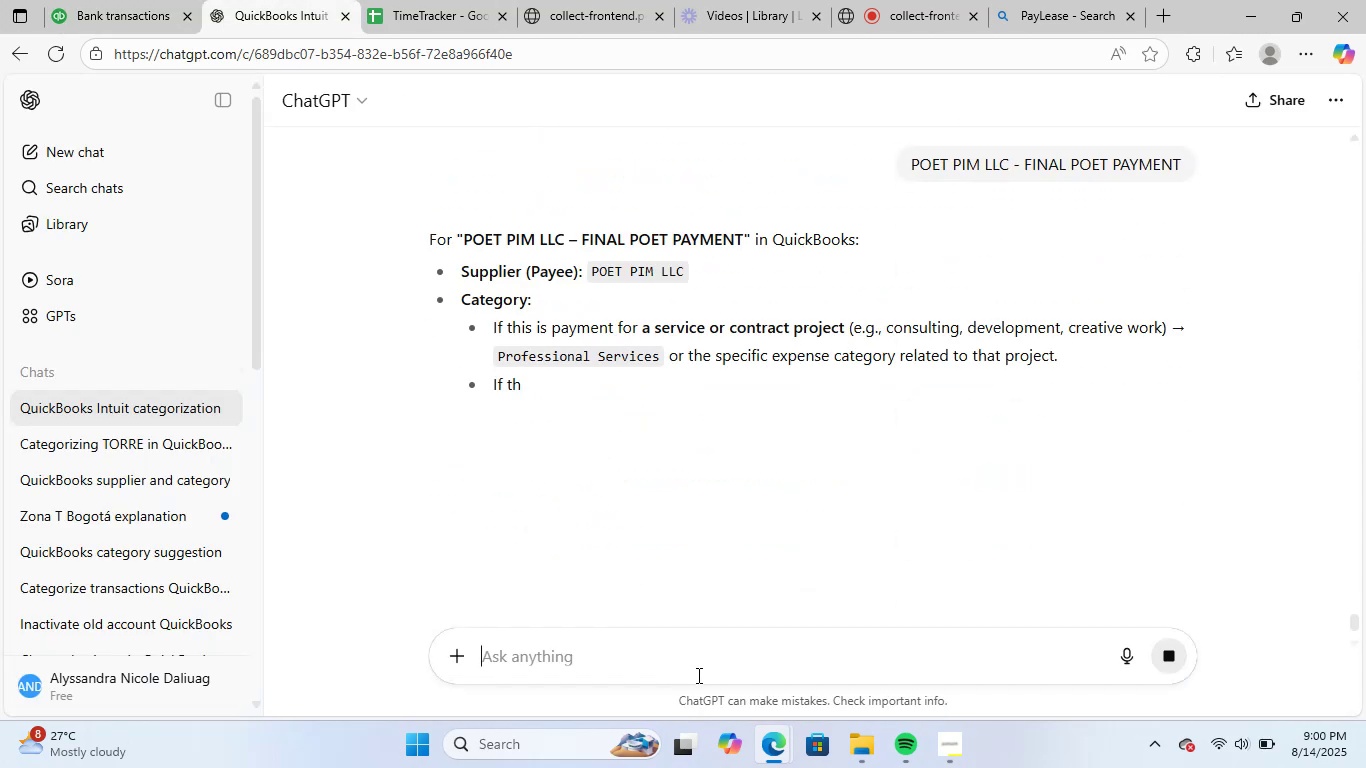 
wait(8.72)
 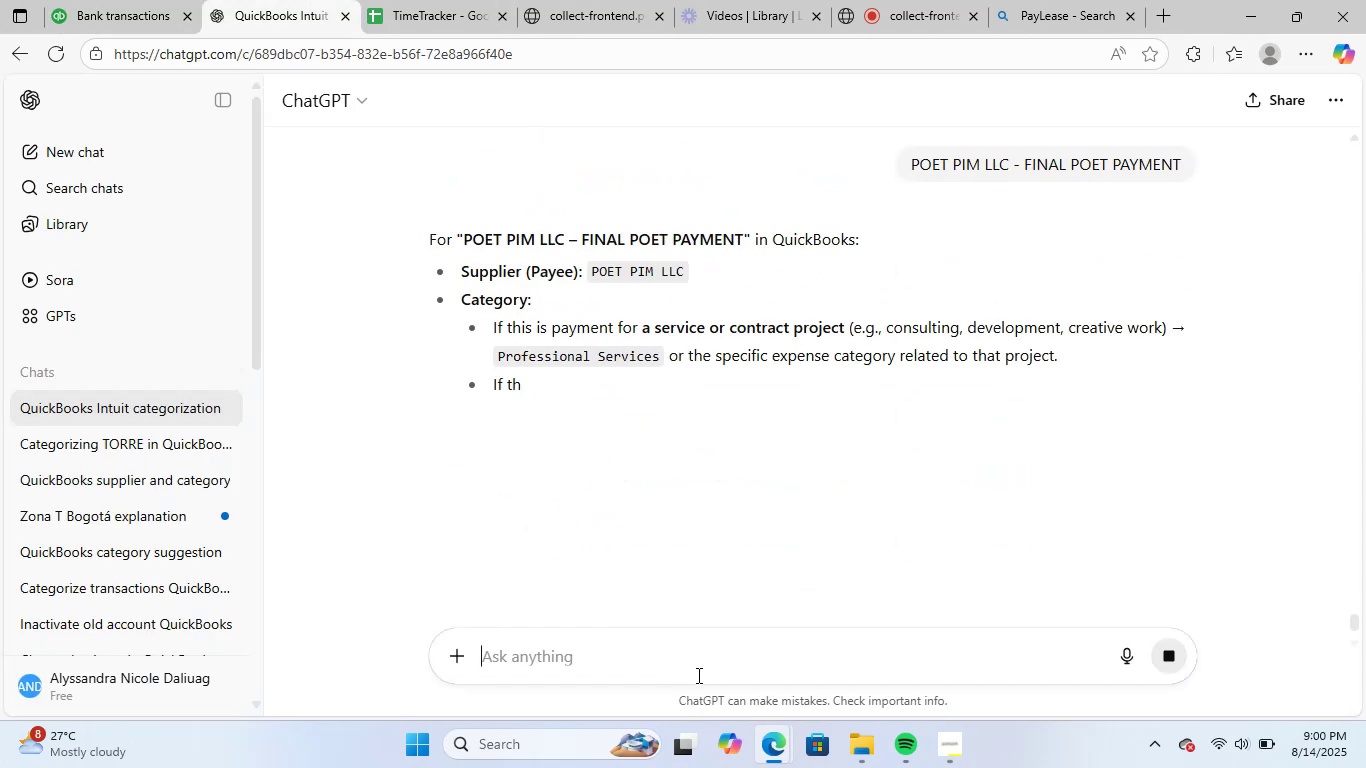 
left_click_drag(start_coordinate=[684, 277], to_coordinate=[593, 281])
 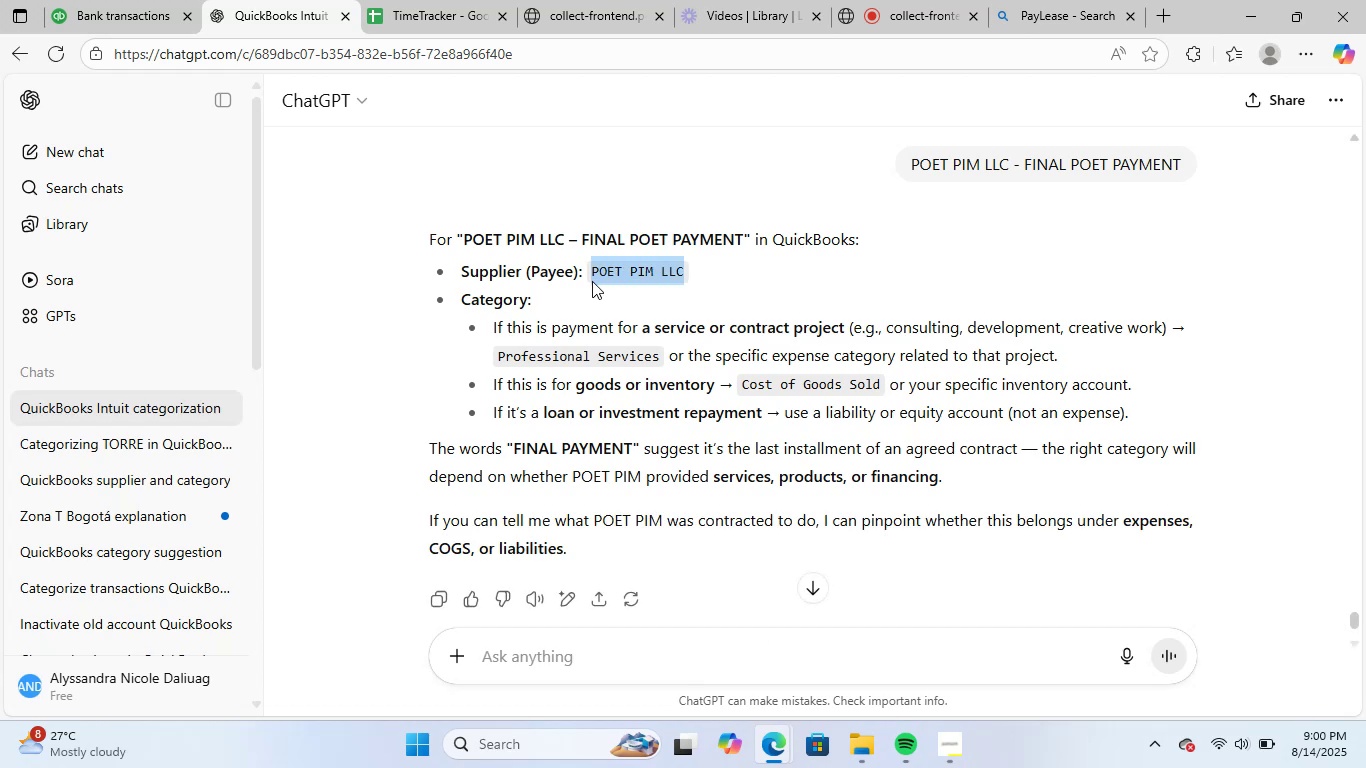 
key(Control+C)
 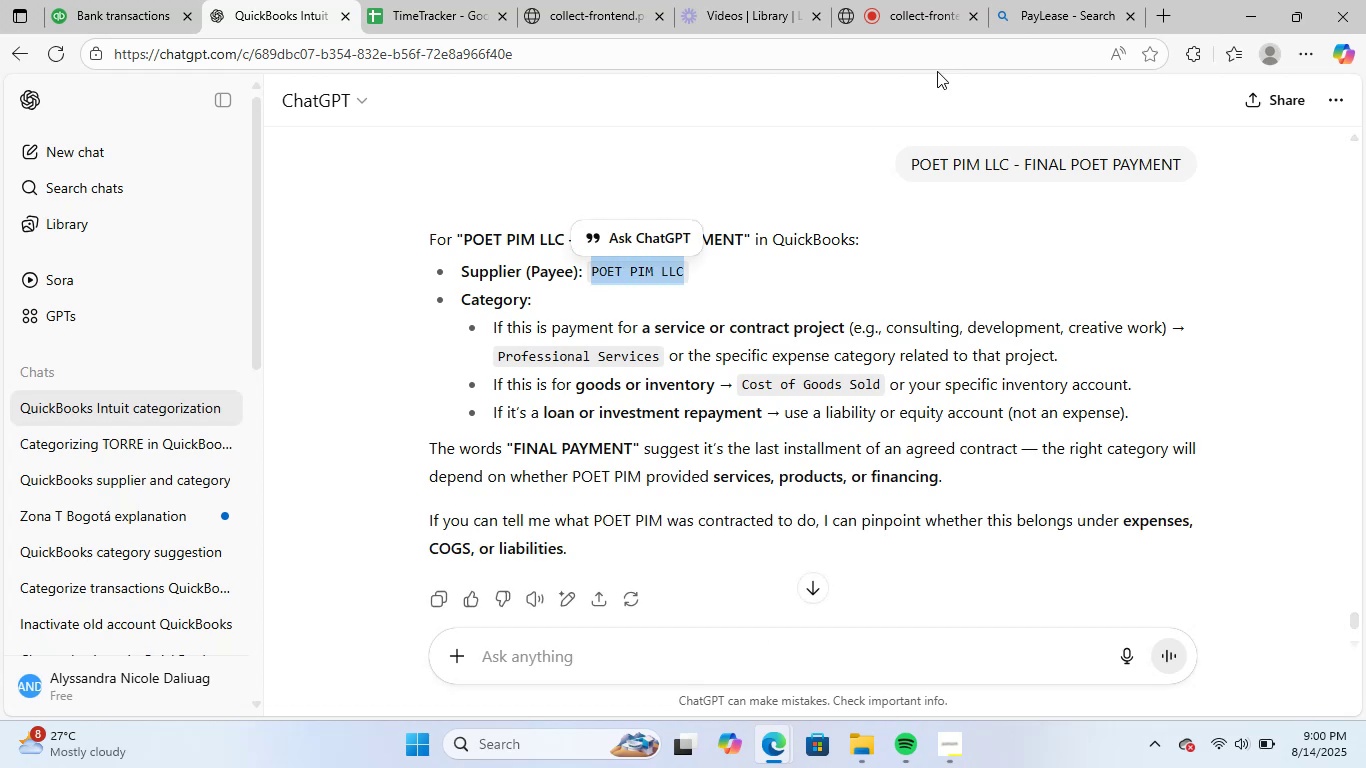 
left_click_drag(start_coordinate=[1065, 0], to_coordinate=[1060, 0])
 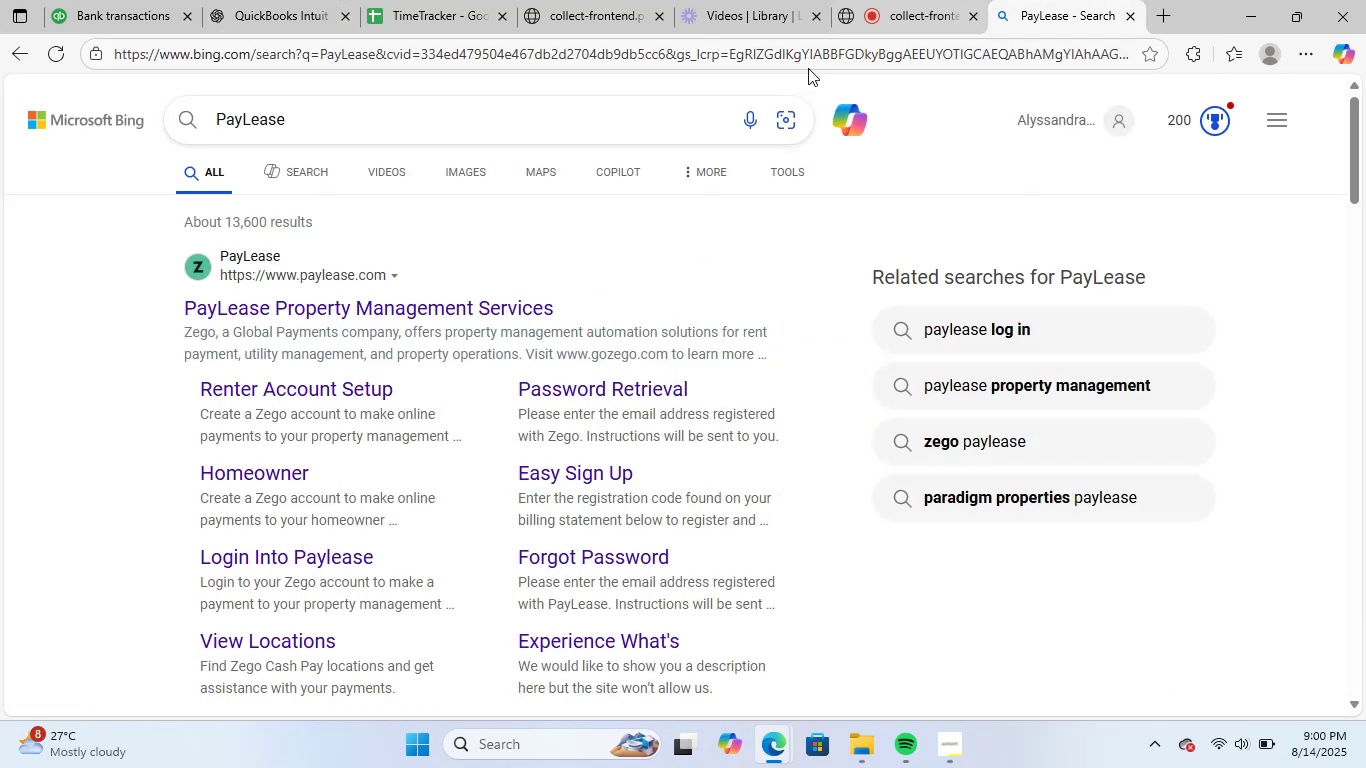 
left_click_drag(start_coordinate=[797, 68], to_coordinate=[802, 67])
 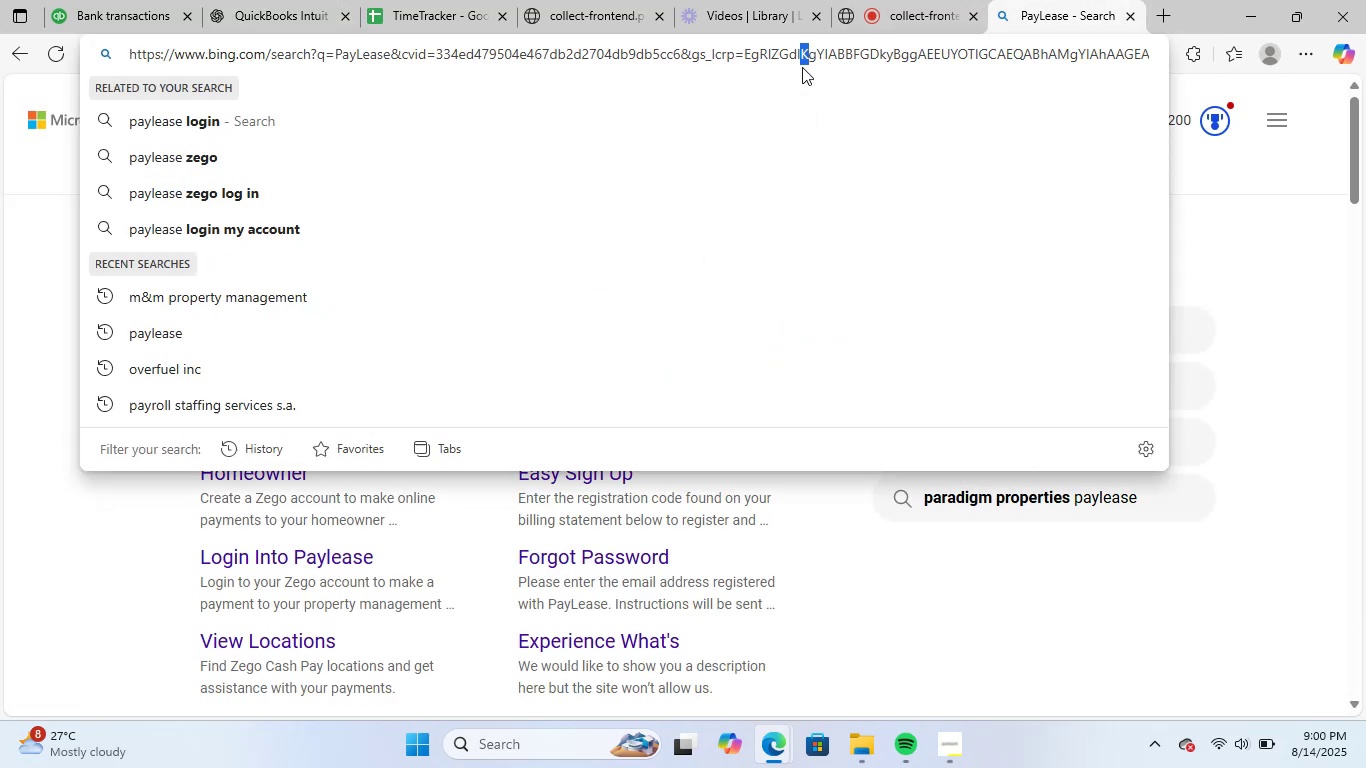 
hold_key(key=ControlLeft, duration=0.33)
 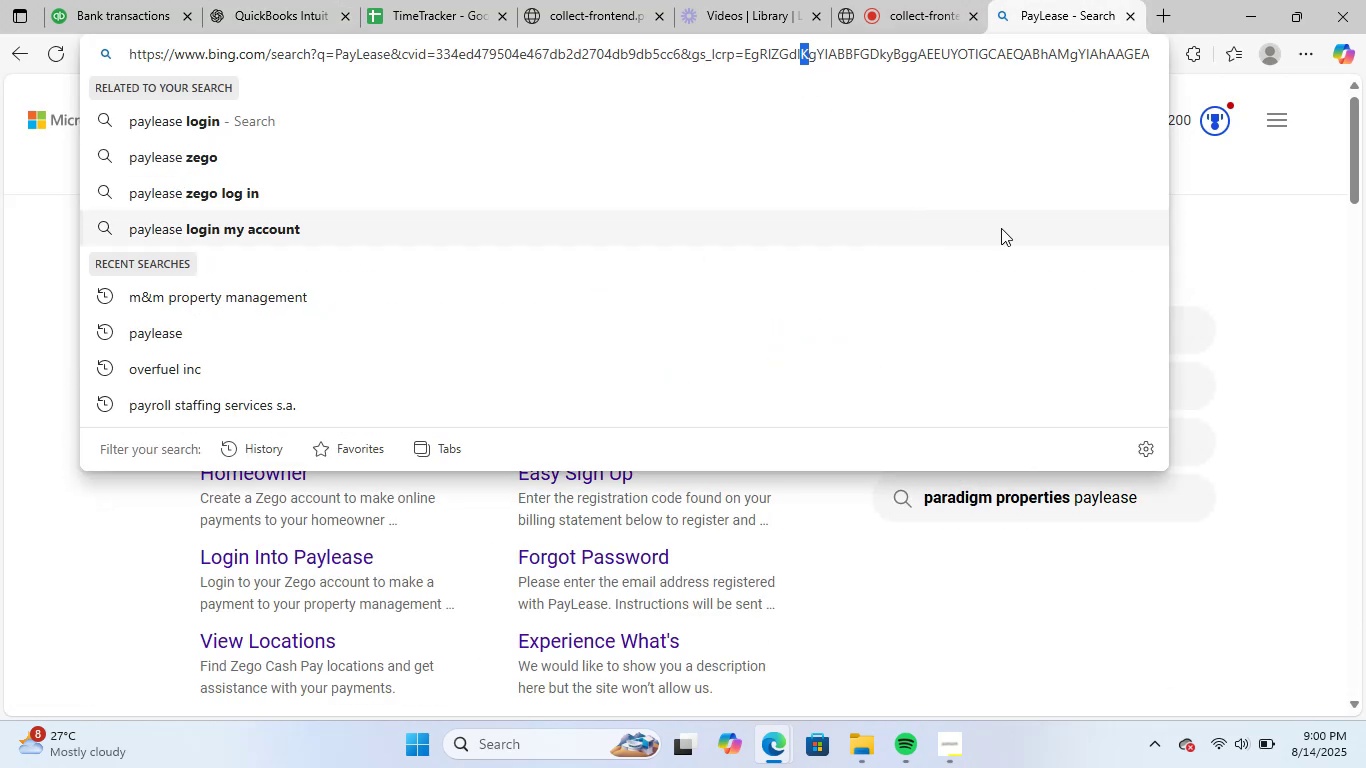 
left_click_drag(start_coordinate=[1256, 238], to_coordinate=[1251, 235])
 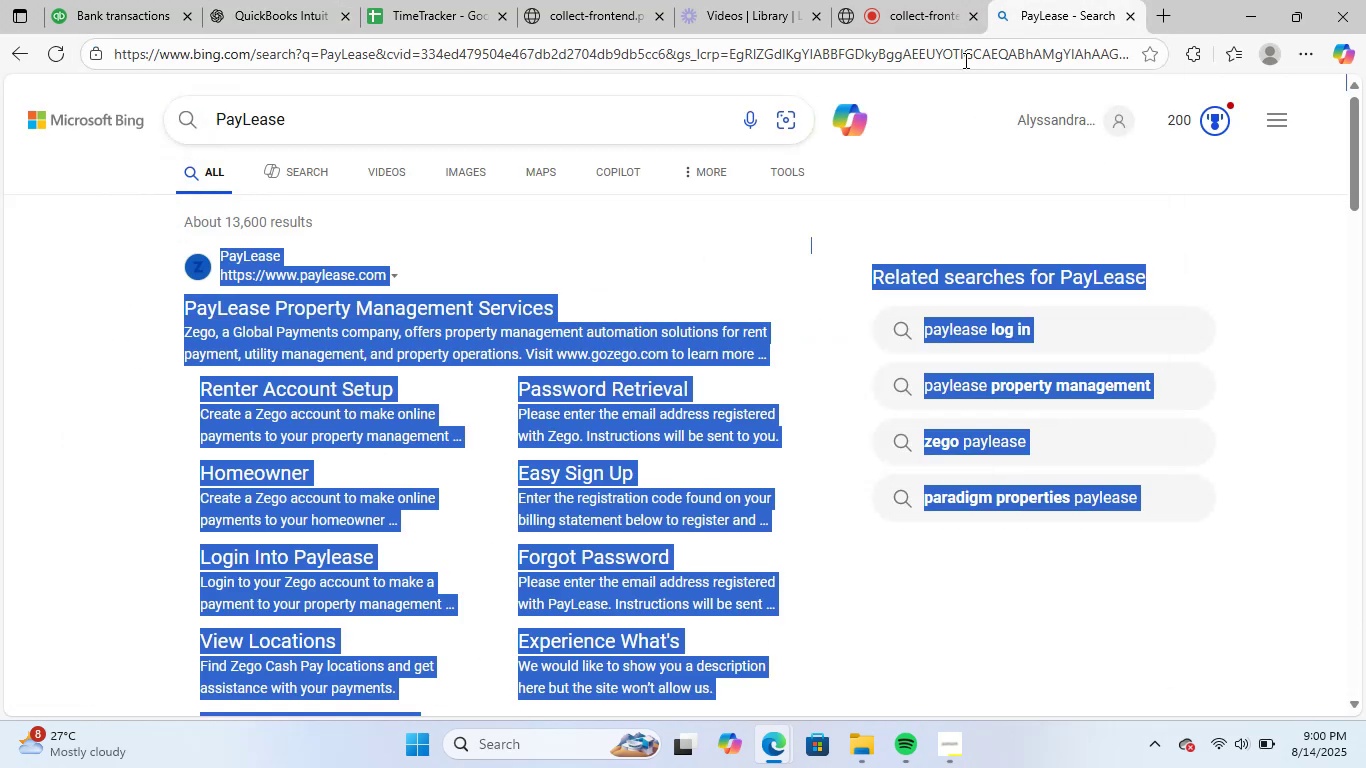 
double_click([964, 54])
 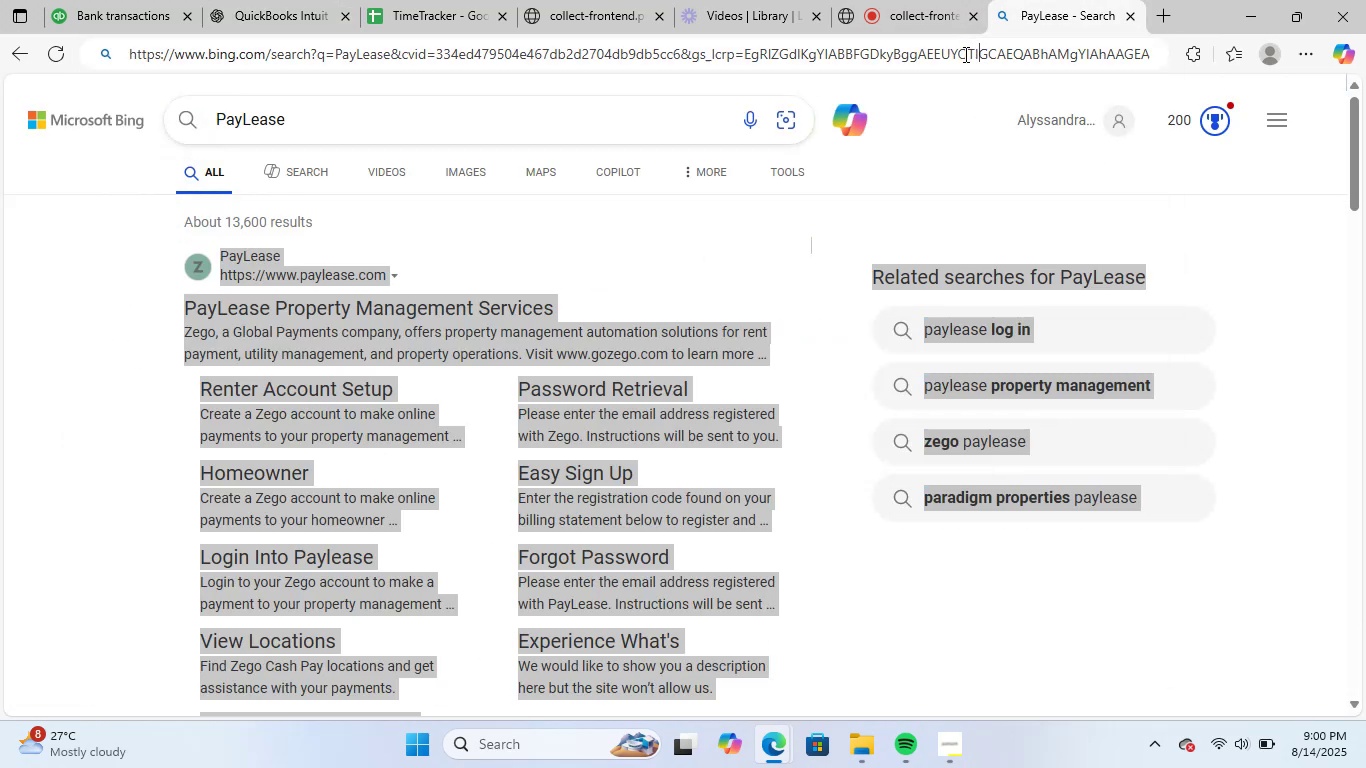 
key(Control+ControlLeft)
 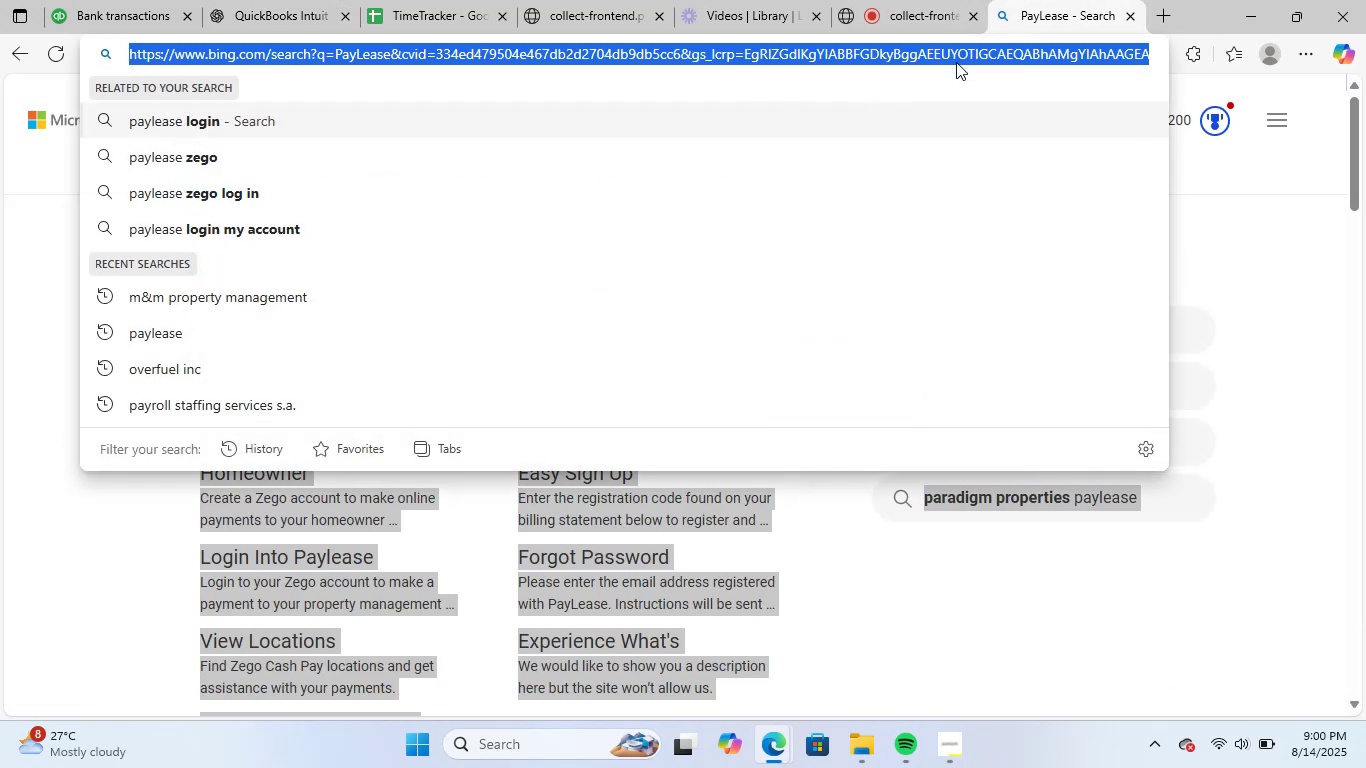 
key(Control+V)
 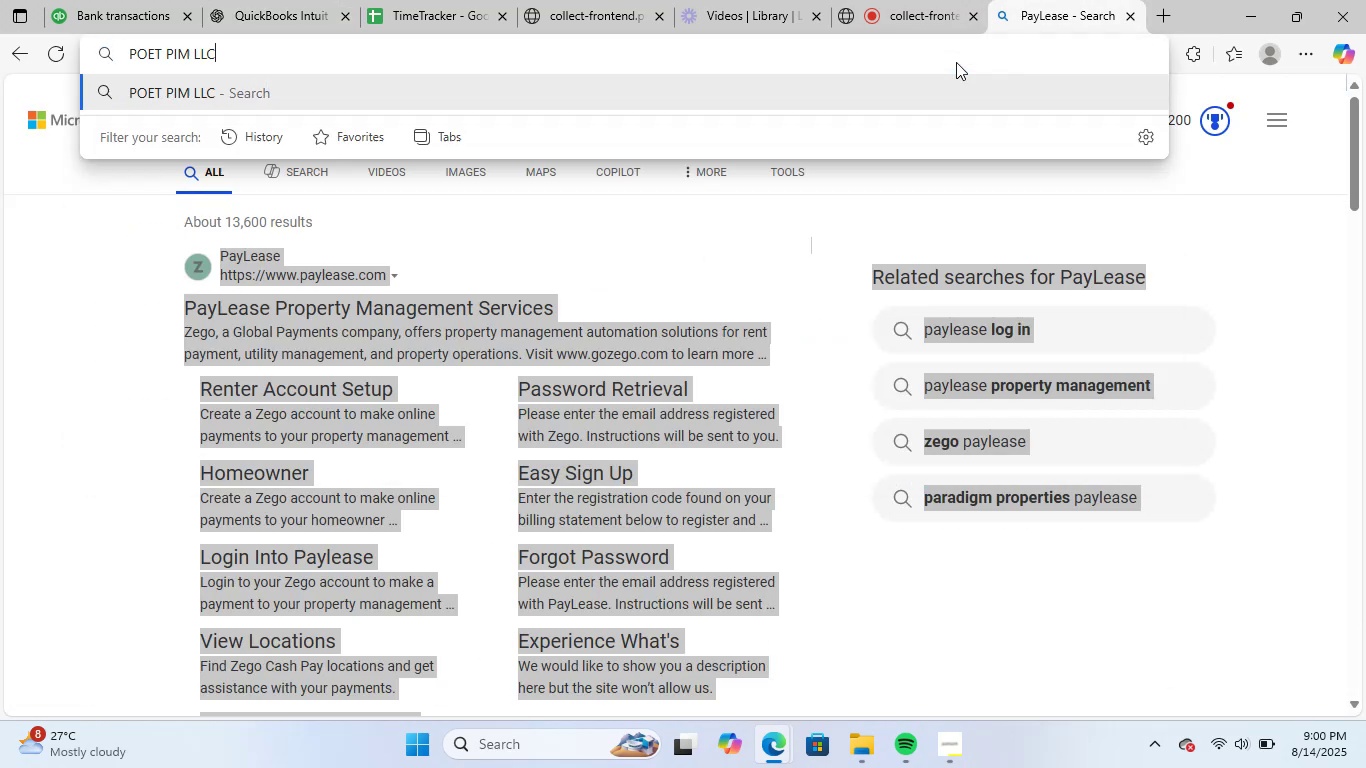 
key(NumpadEnter)
 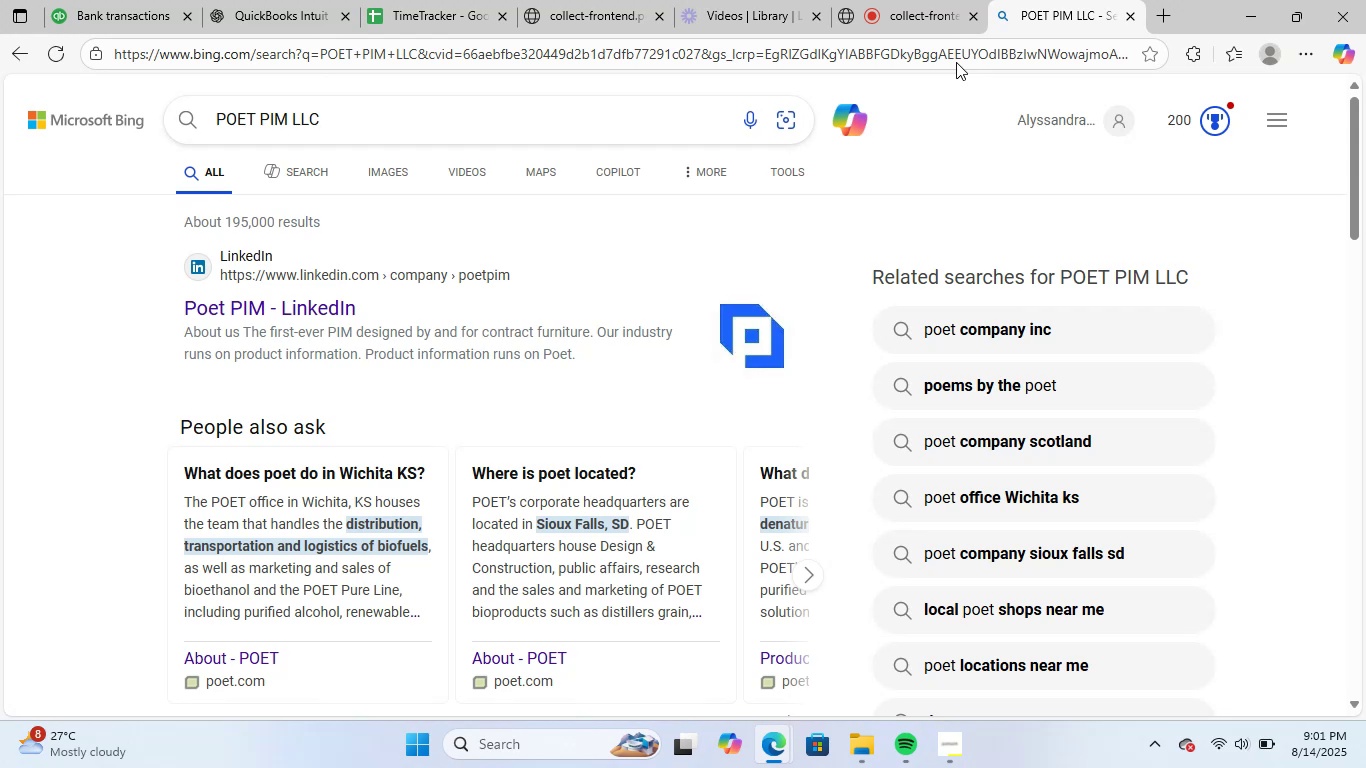 
wait(7.58)
 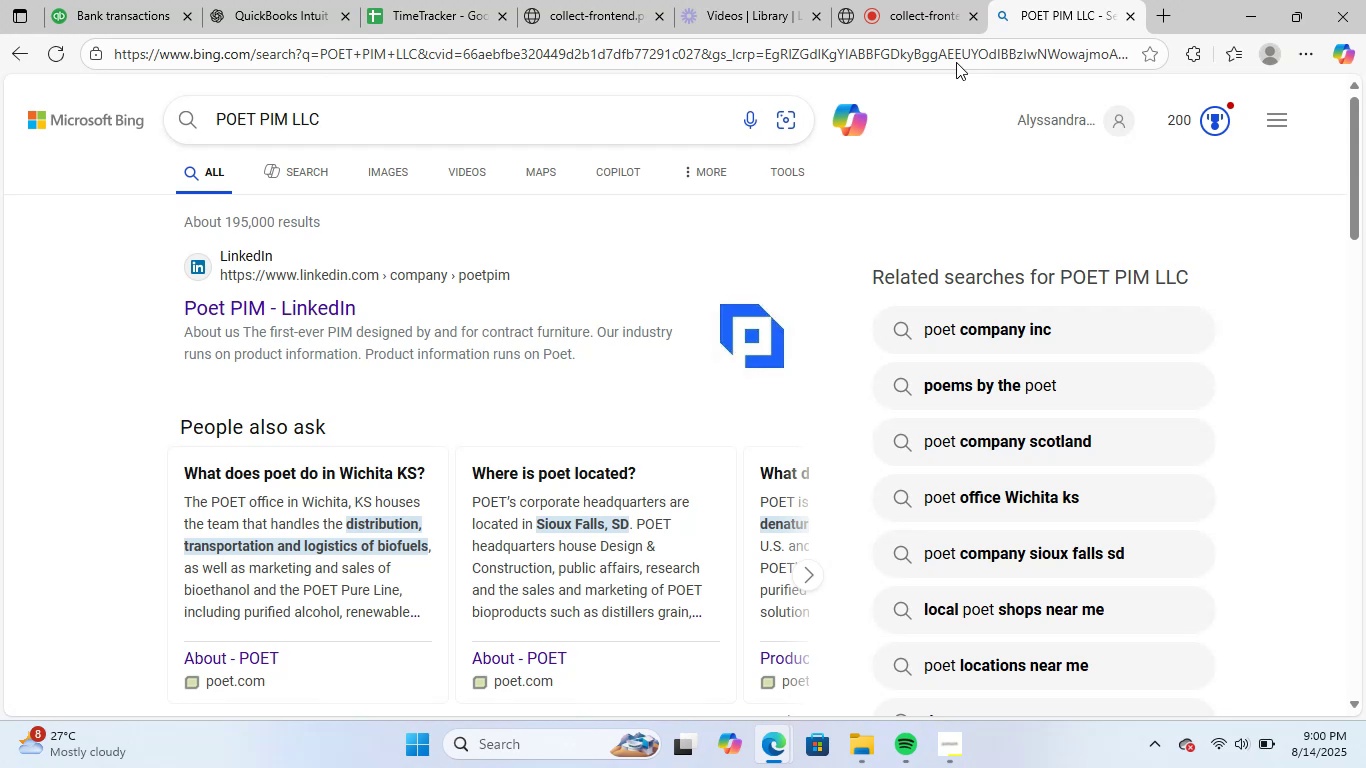 
left_click([258, 0])
 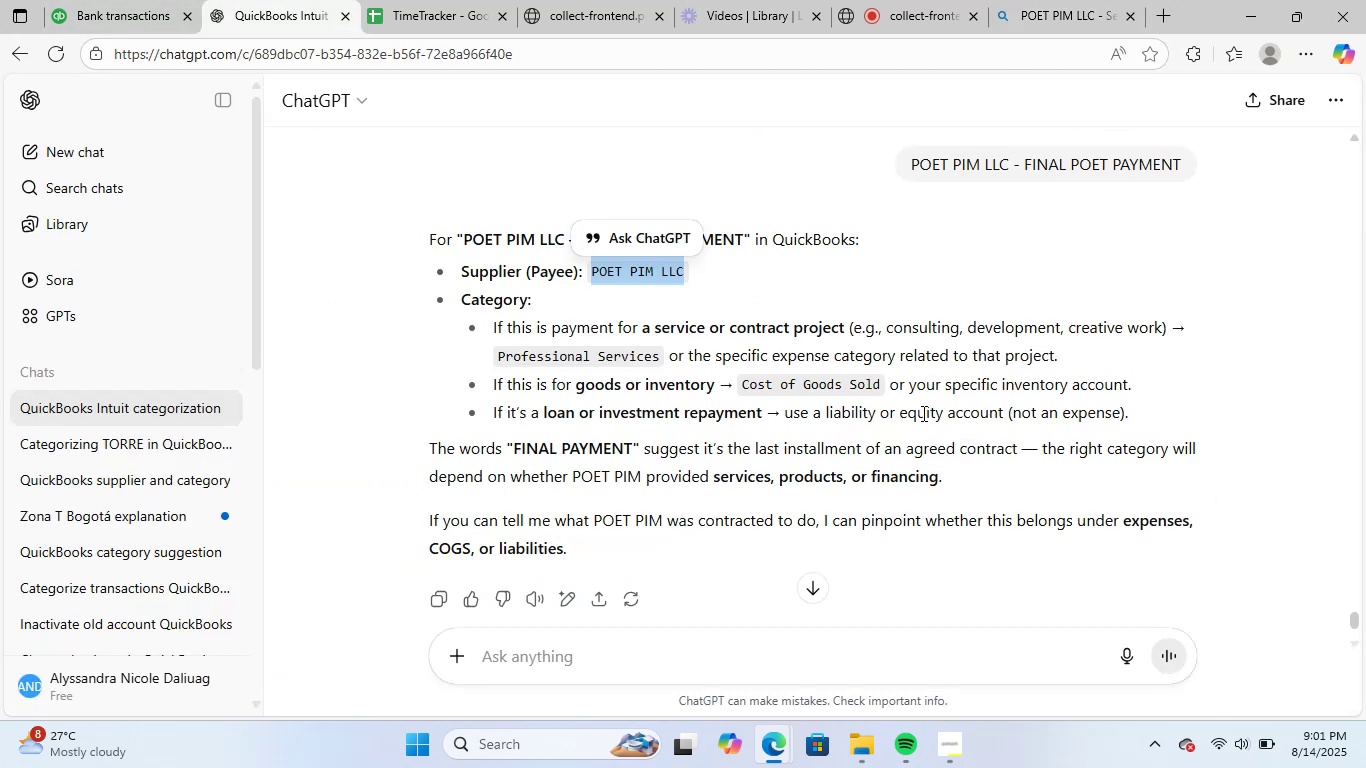 
left_click([1102, 0])
 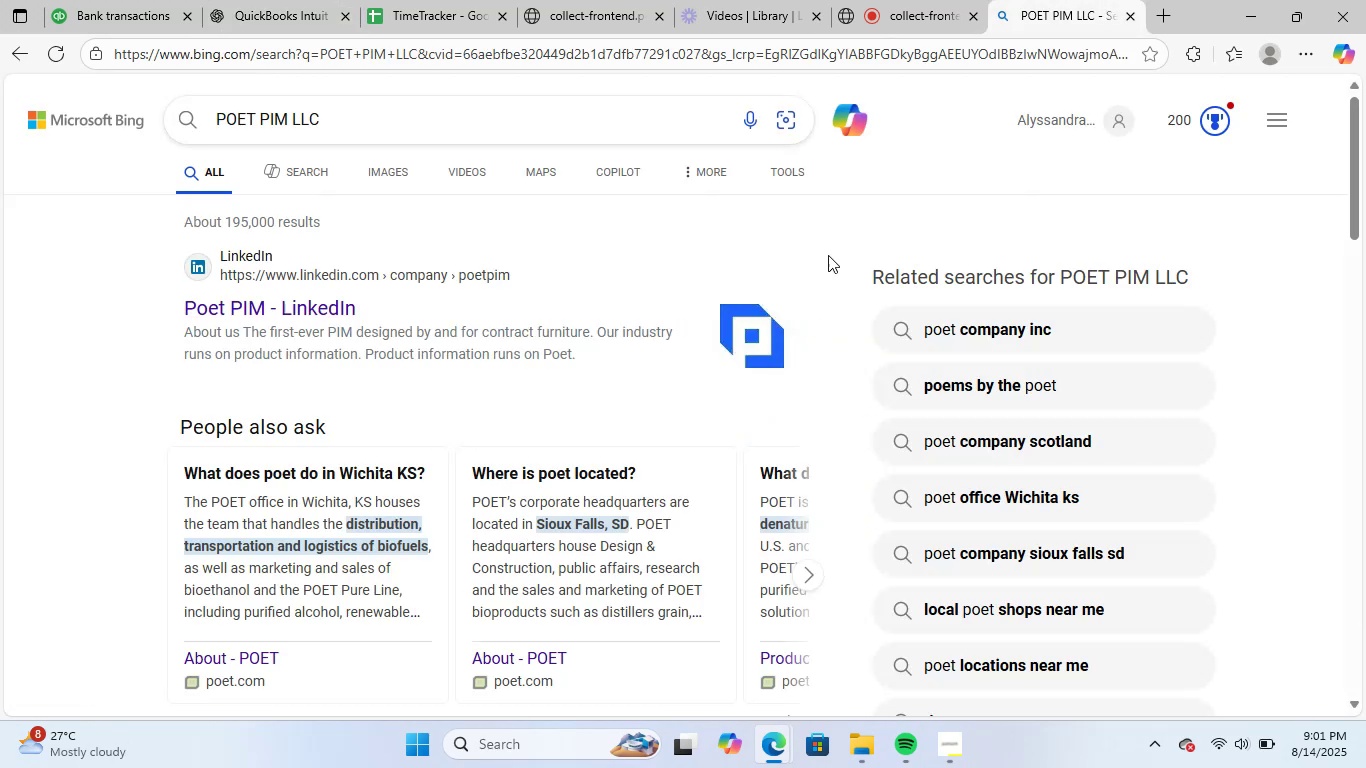 
scroll: coordinate [741, 345], scroll_direction: down, amount: 10.0
 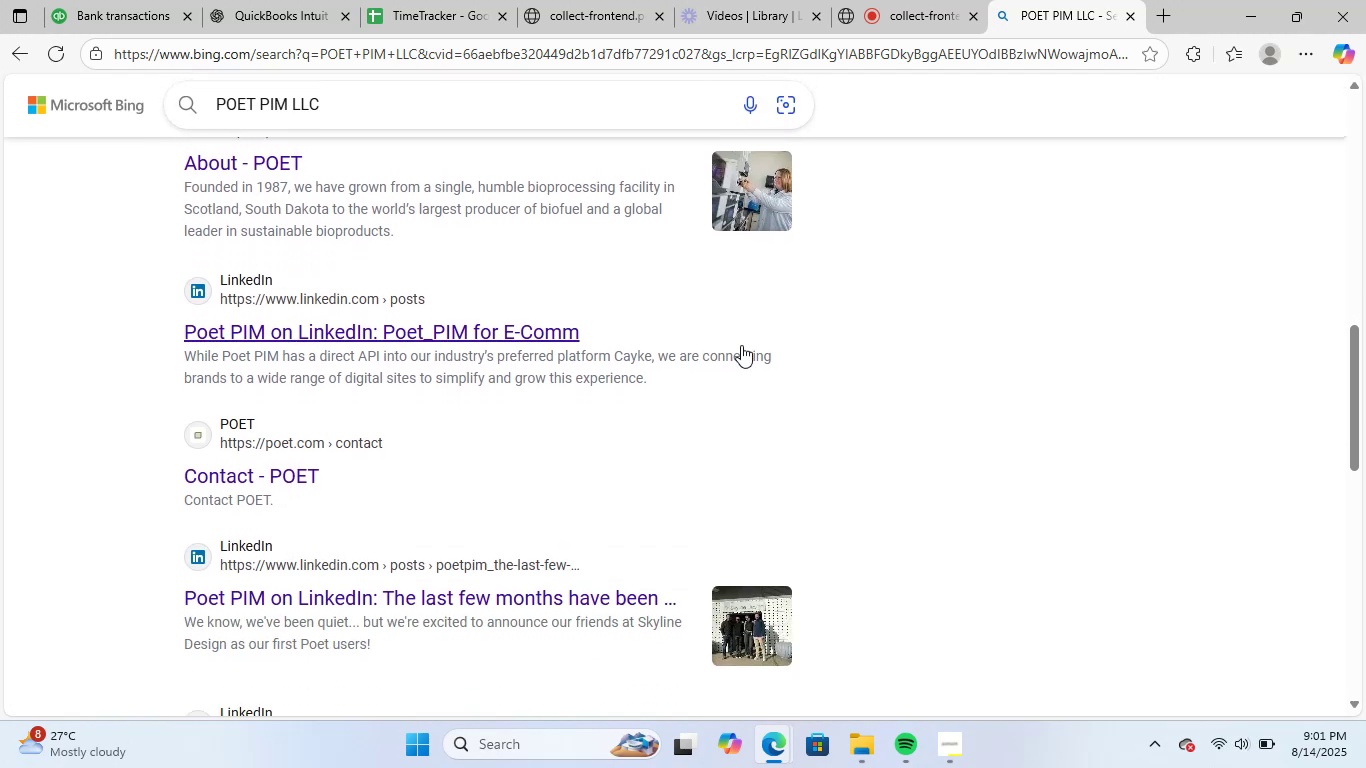 
scroll: coordinate [743, 339], scroll_direction: down, amount: 9.0
 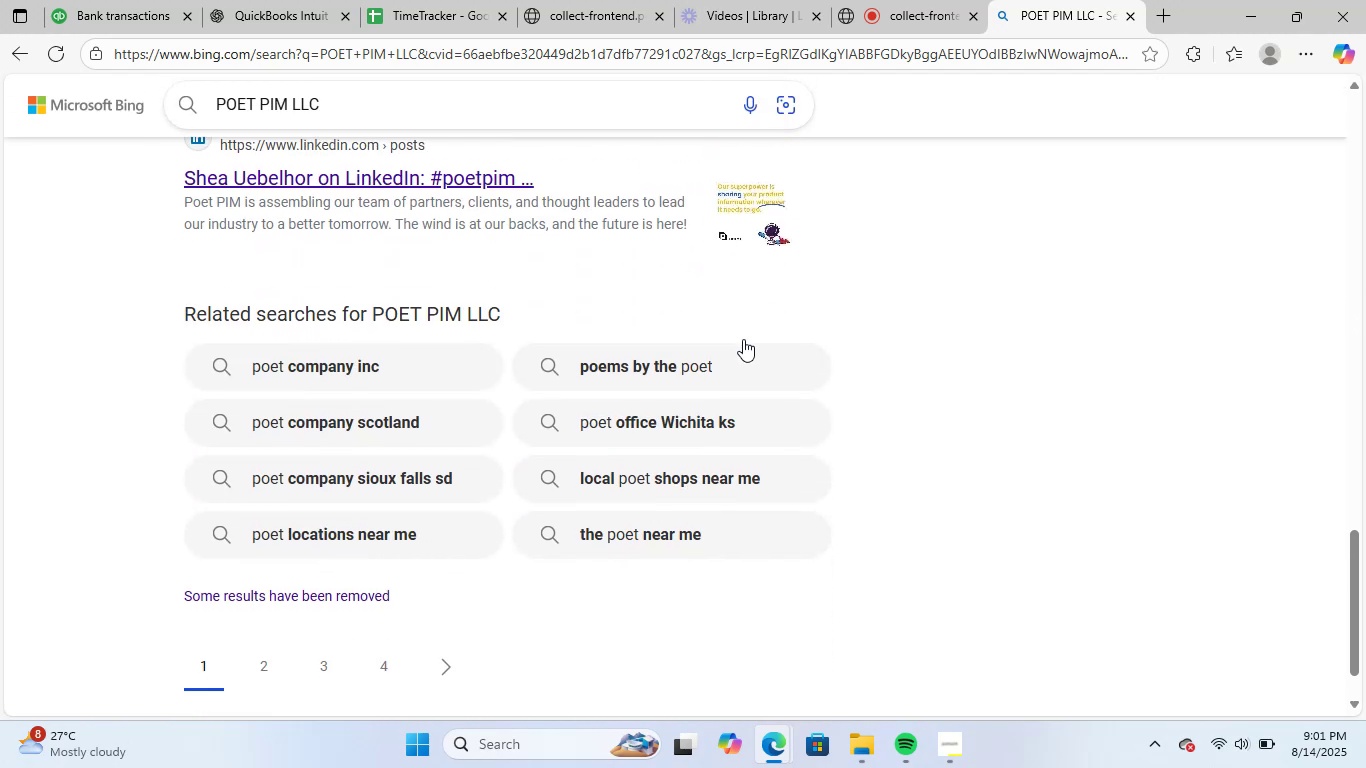 
scroll: coordinate [400, 340], scroll_direction: up, amount: 19.0
 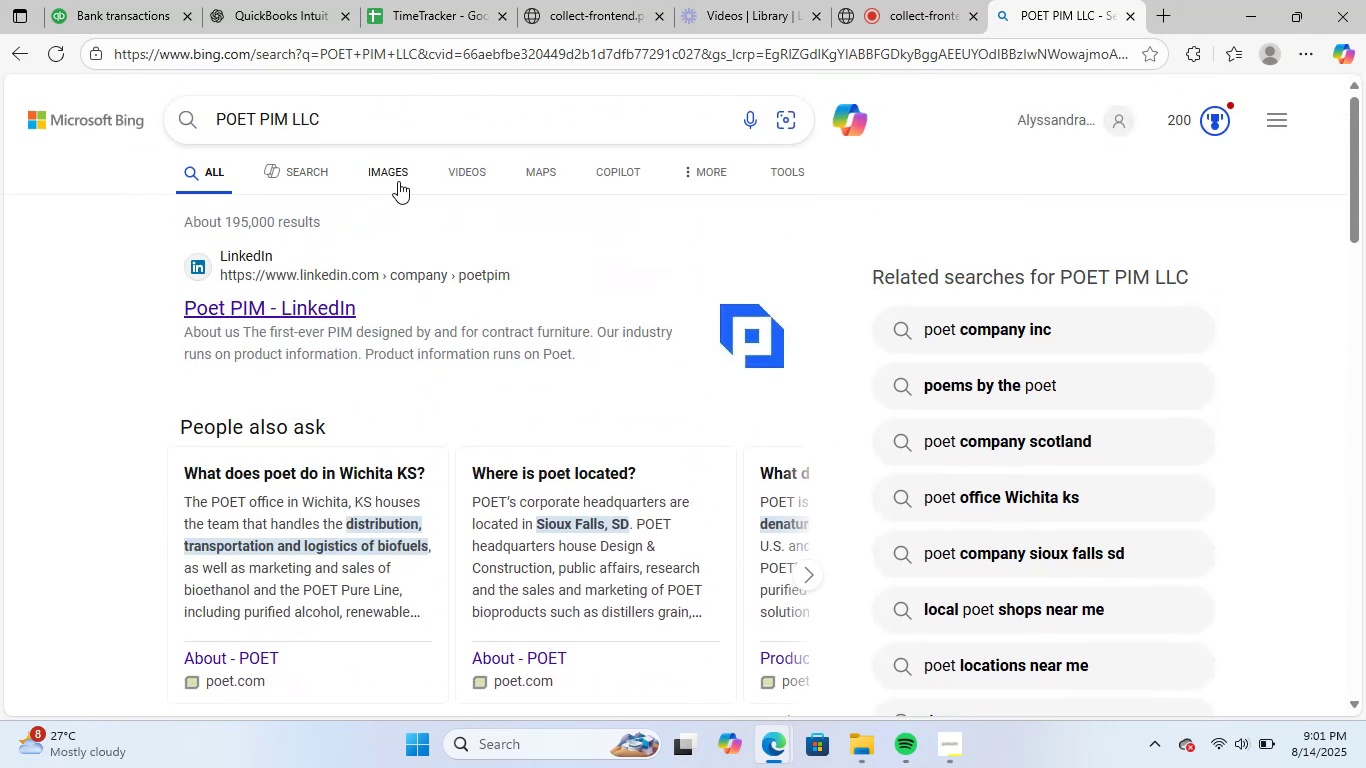 
left_click([402, 181])
 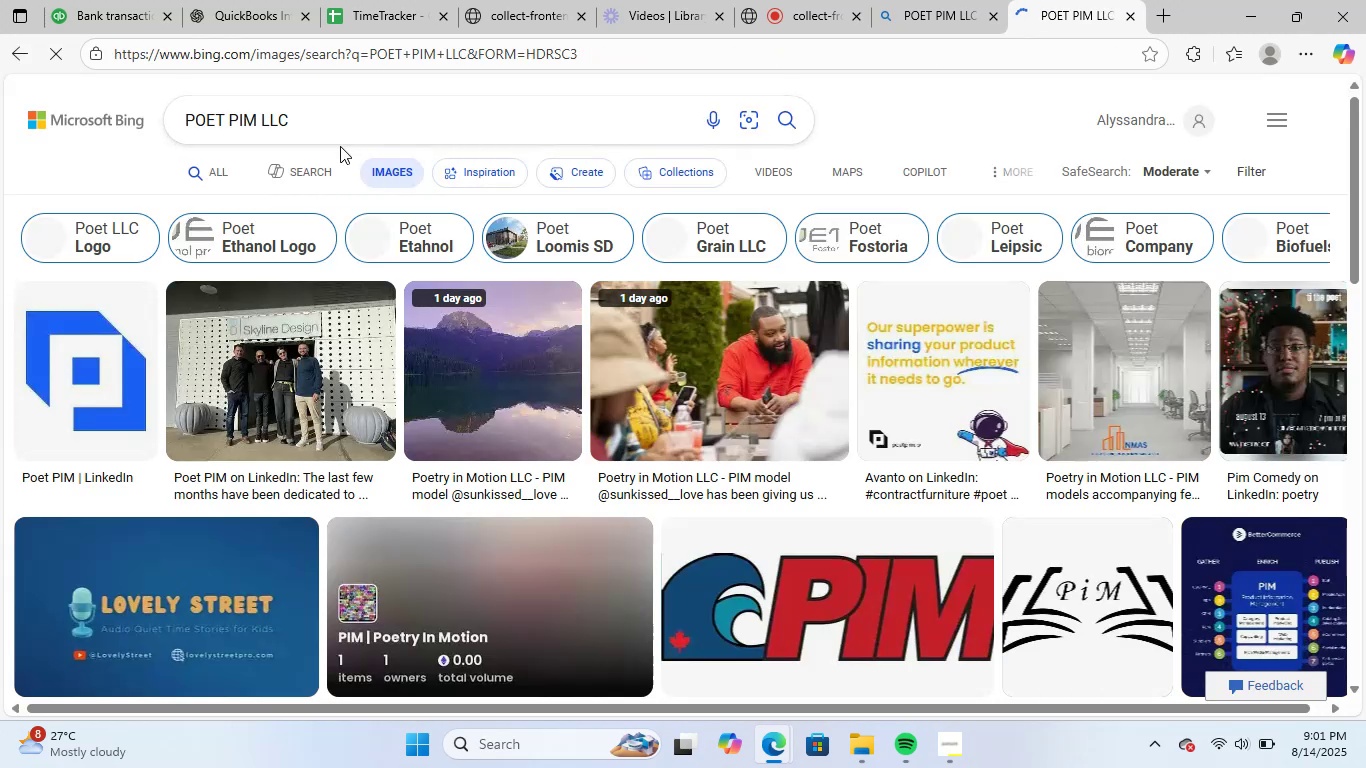 
mouse_move([1103, 448])
 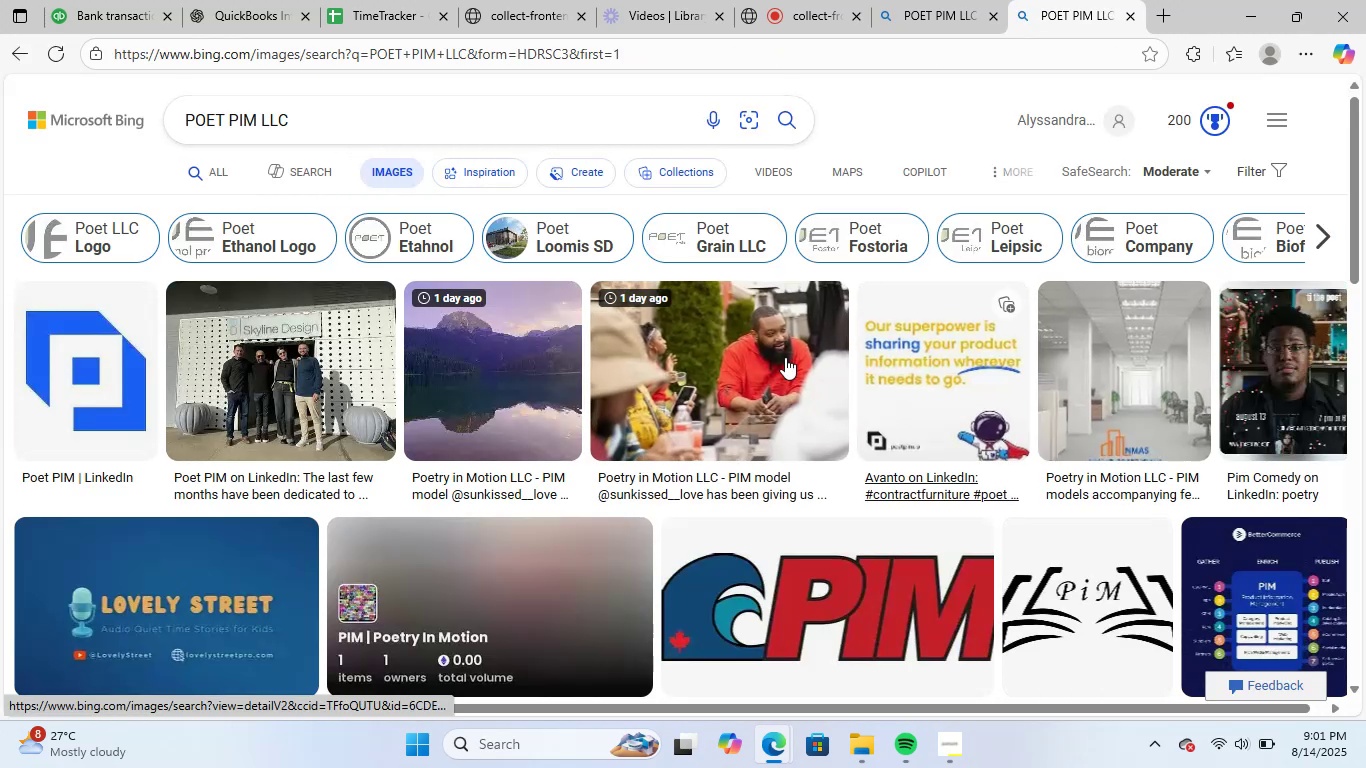 
scroll: coordinate [806, 413], scroll_direction: down, amount: 8.0
 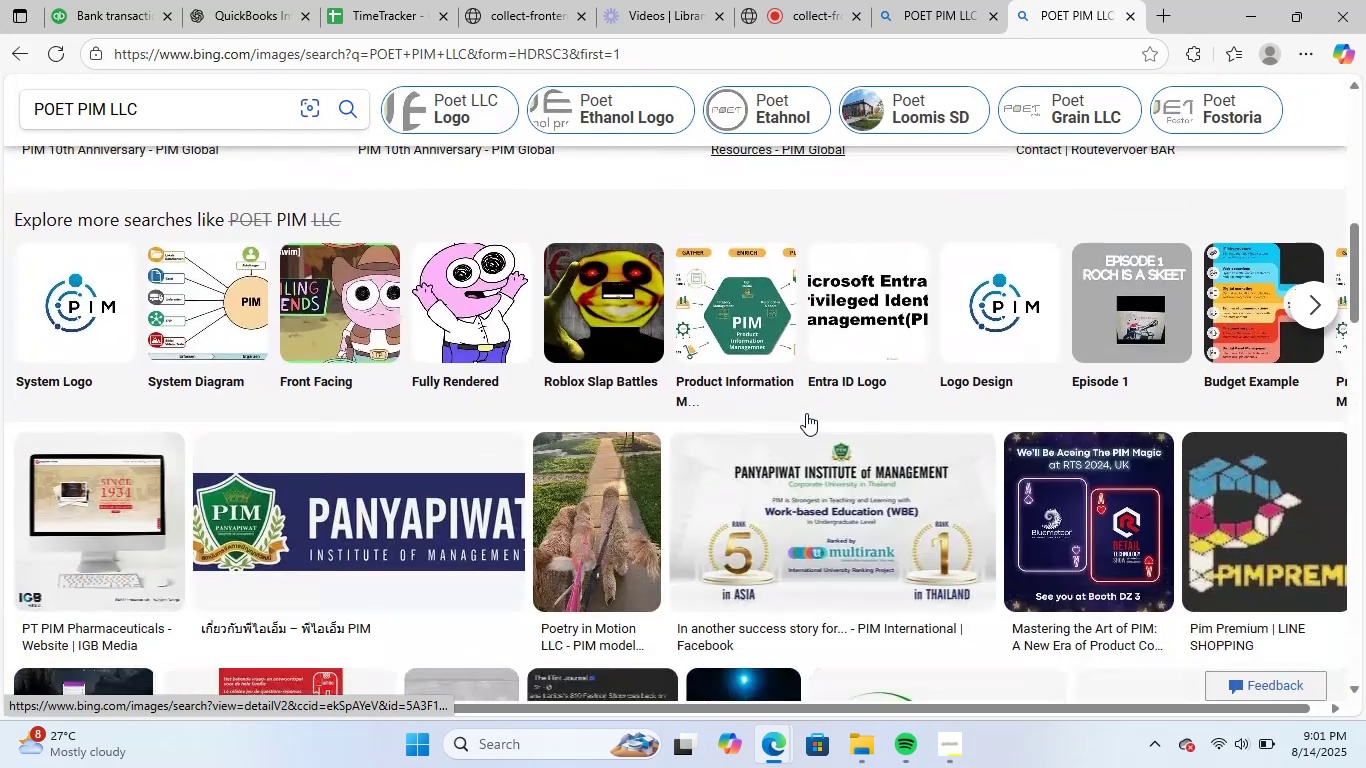 
scroll: coordinate [156, 209], scroll_direction: up, amount: 12.0
 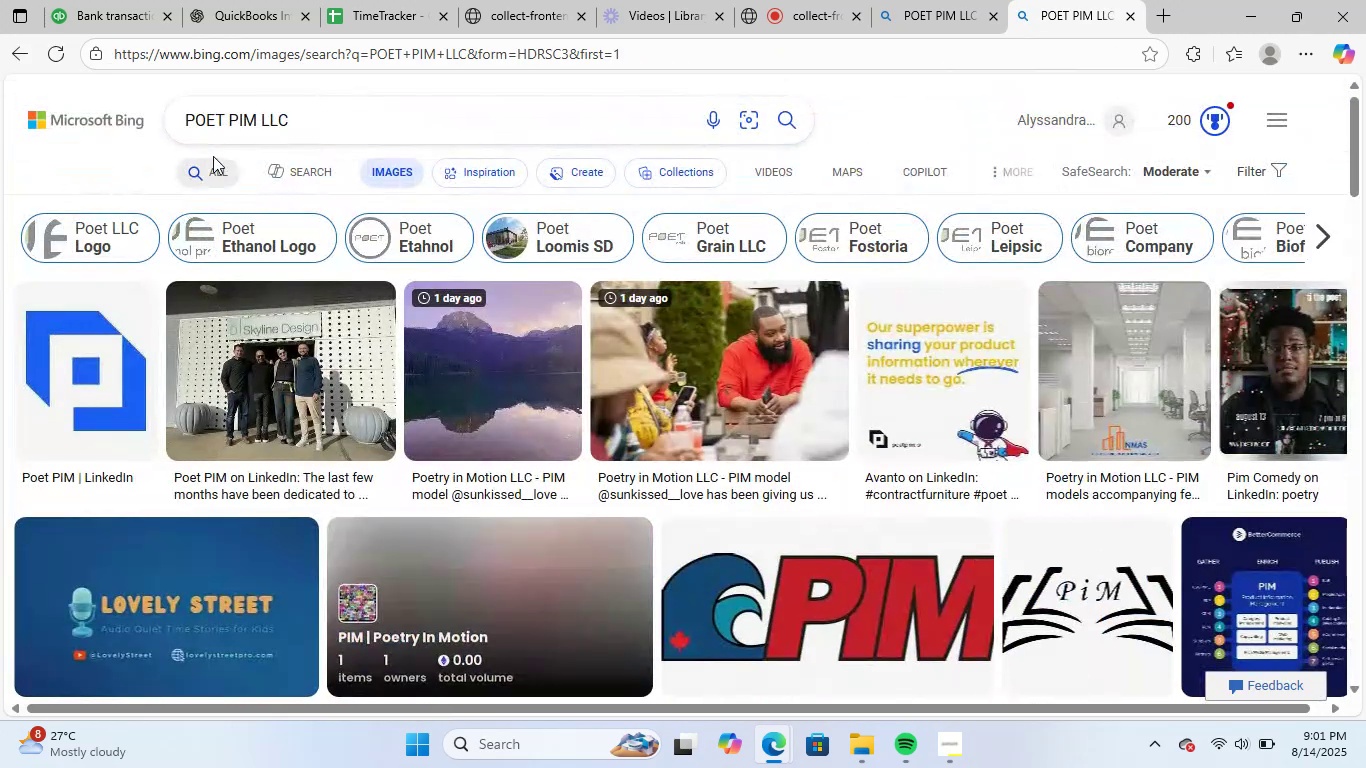 
left_click([215, 163])
 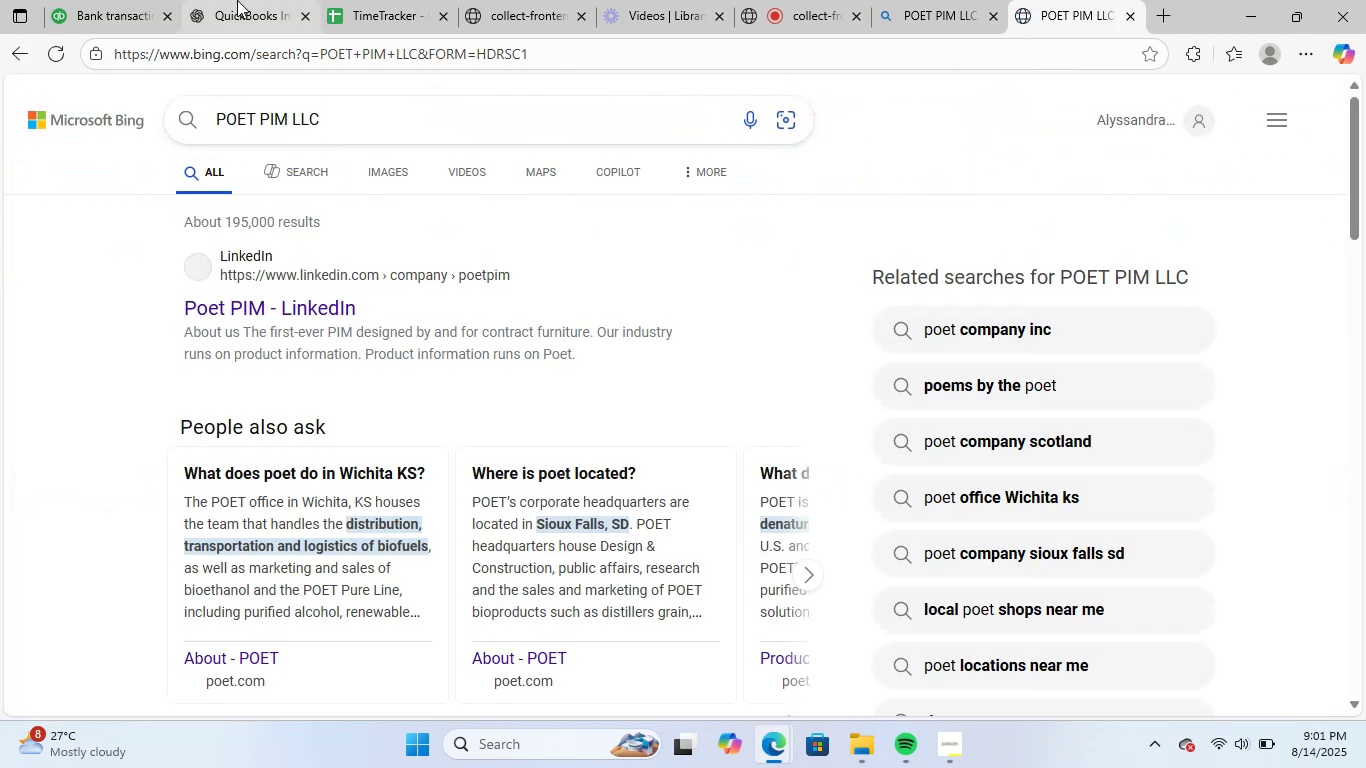 
left_click([237, 0])
 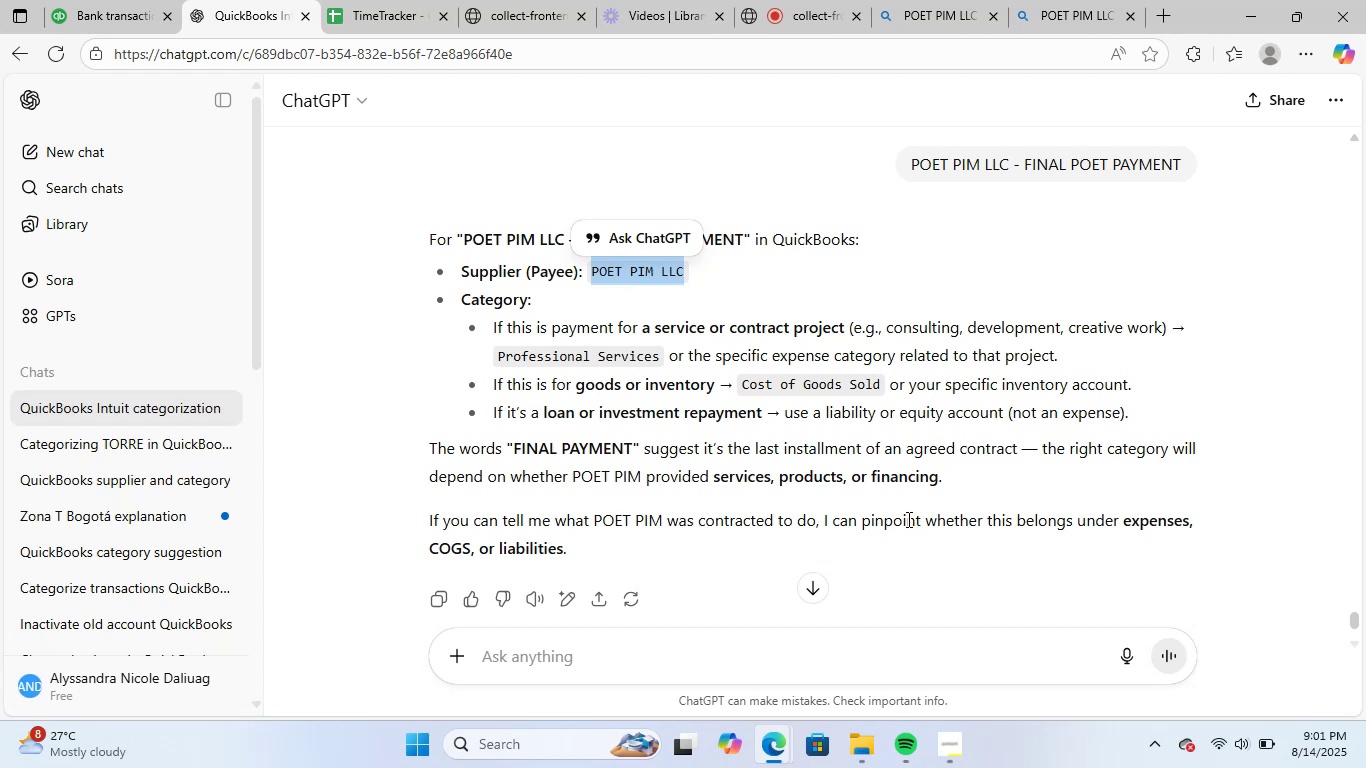 
wait(9.03)
 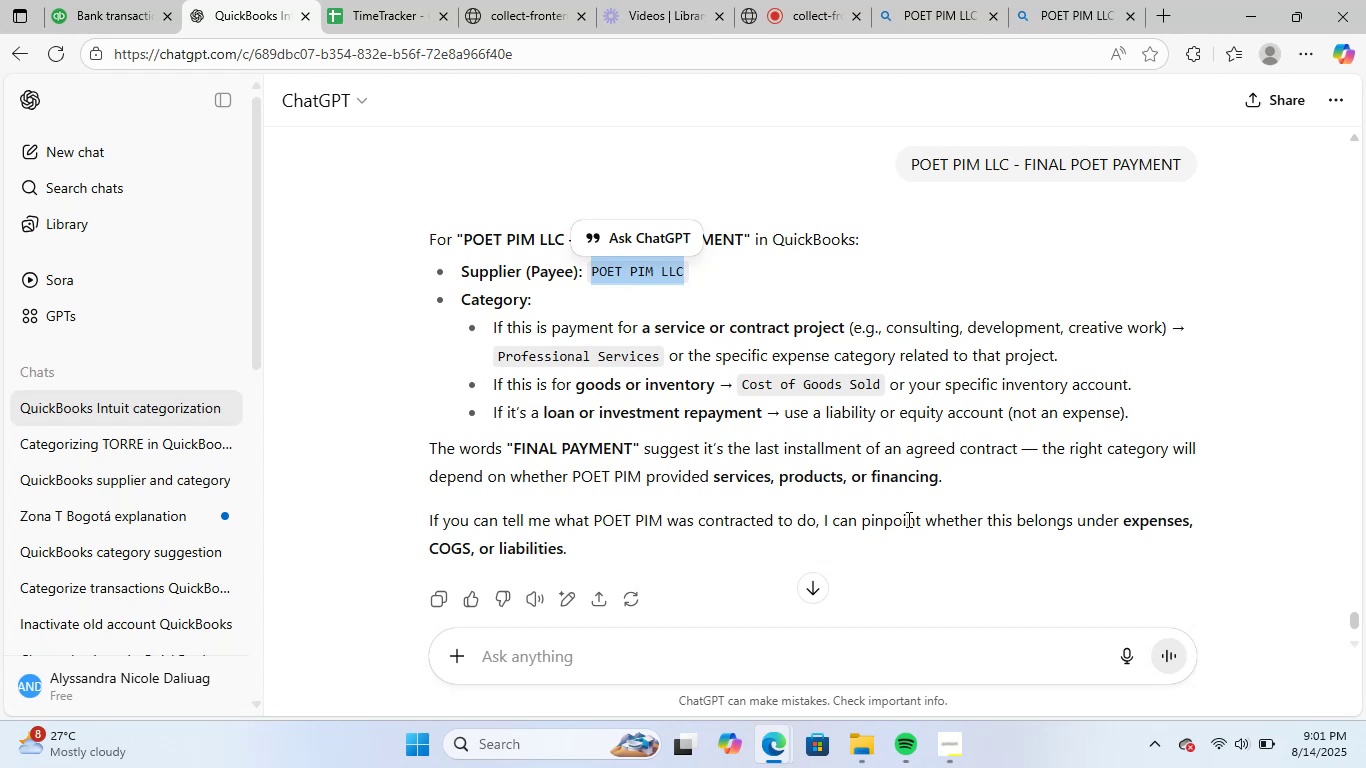 
left_click([1030, 0])
 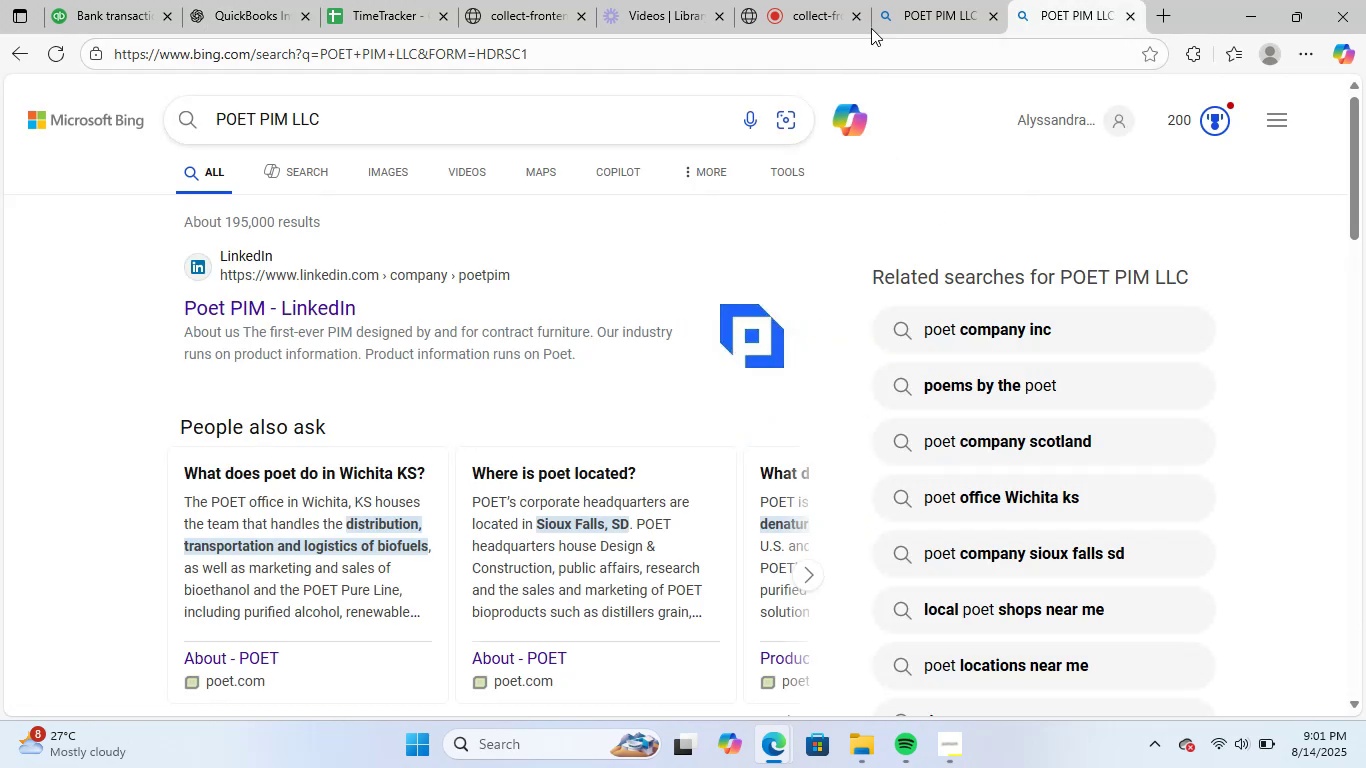 
left_click([232, 0])
 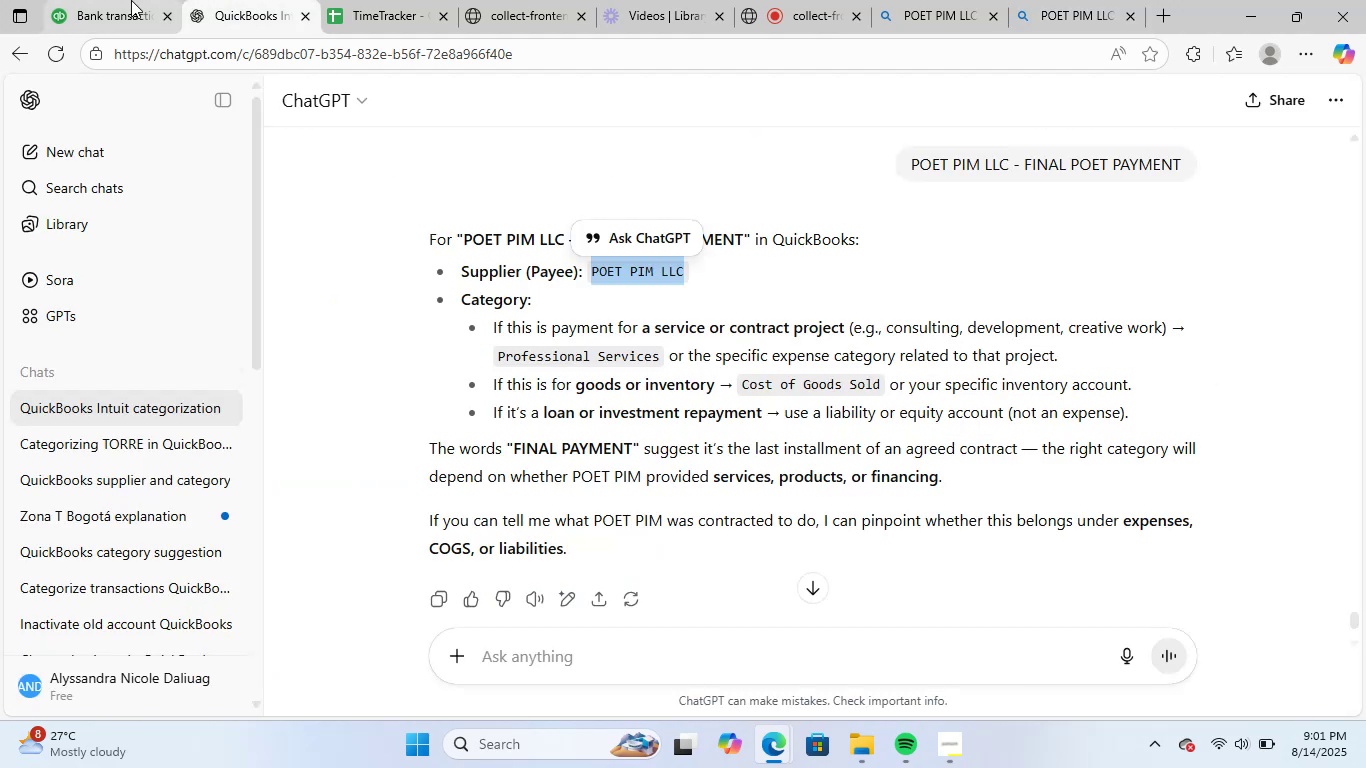 
left_click([131, 0])
 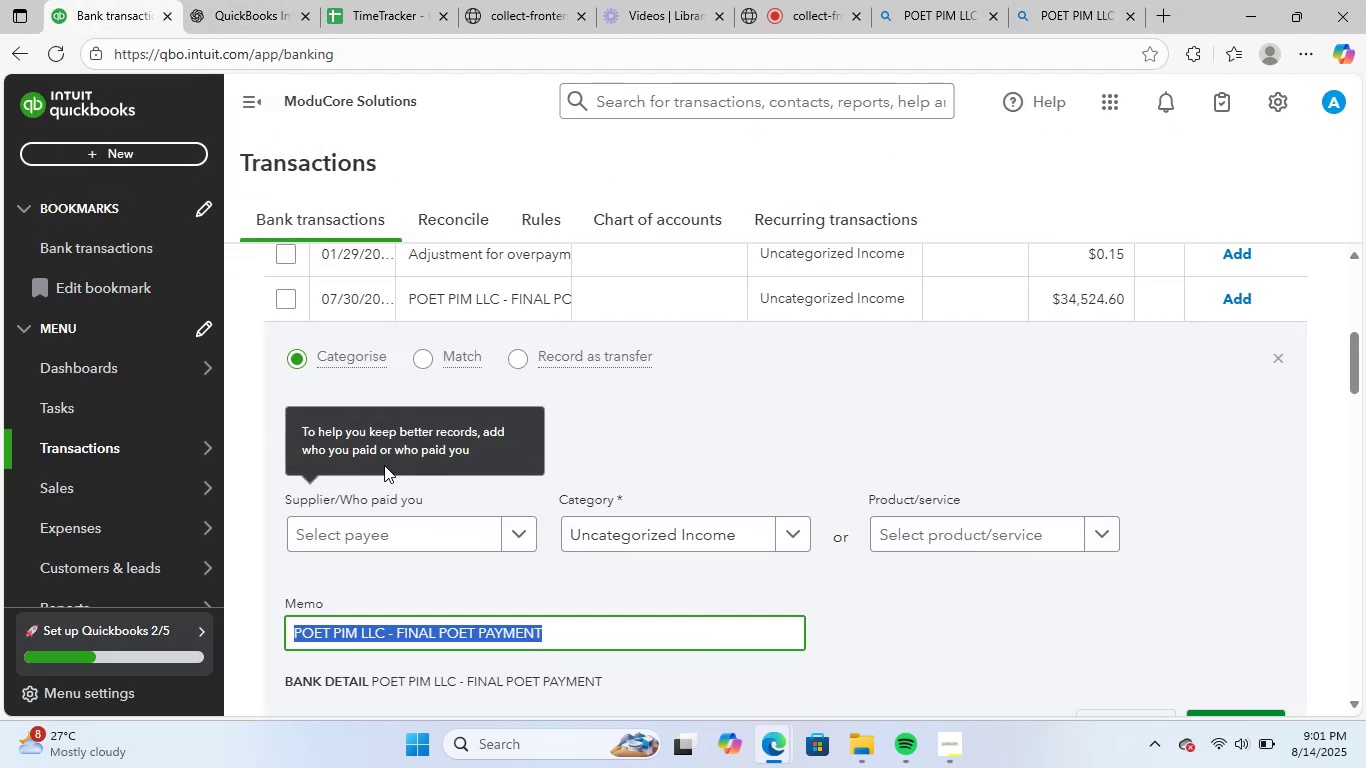 
left_click([420, 535])
 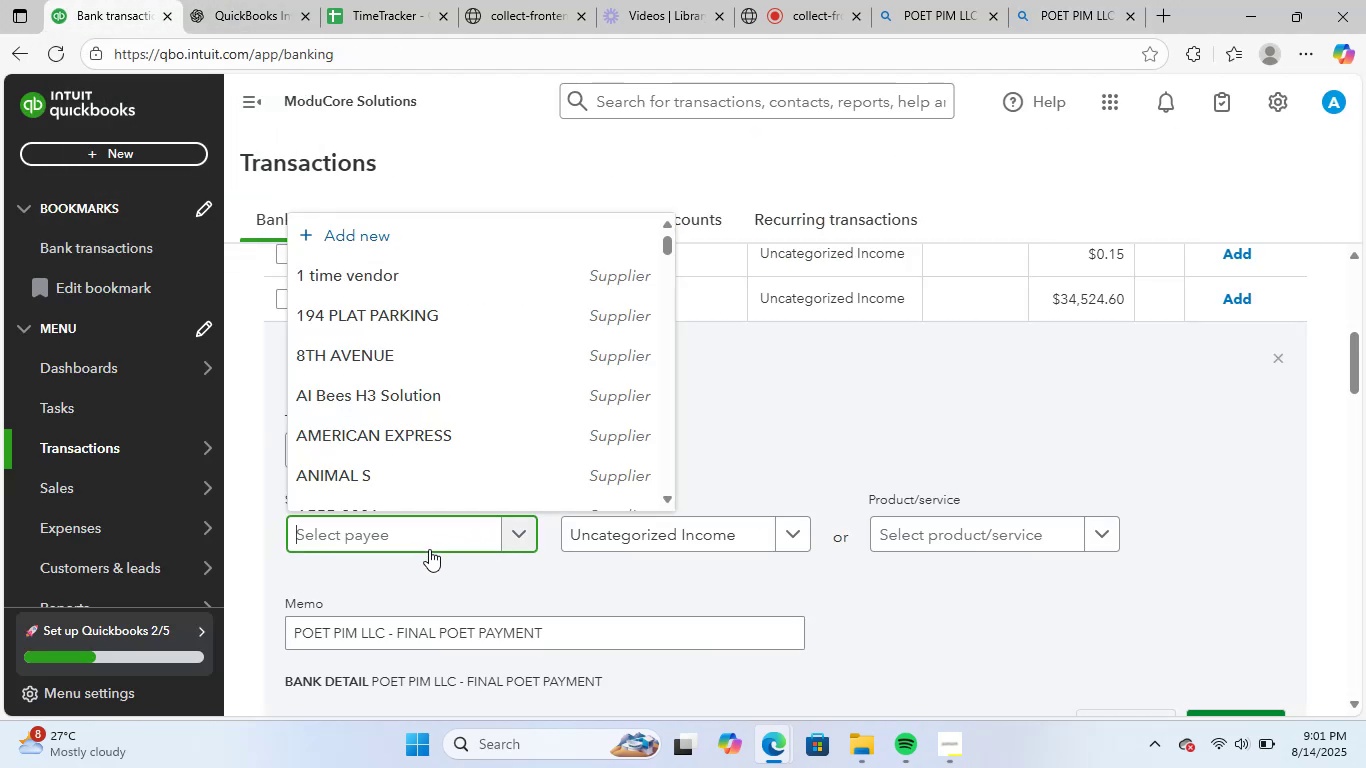 
key(Control+V)
 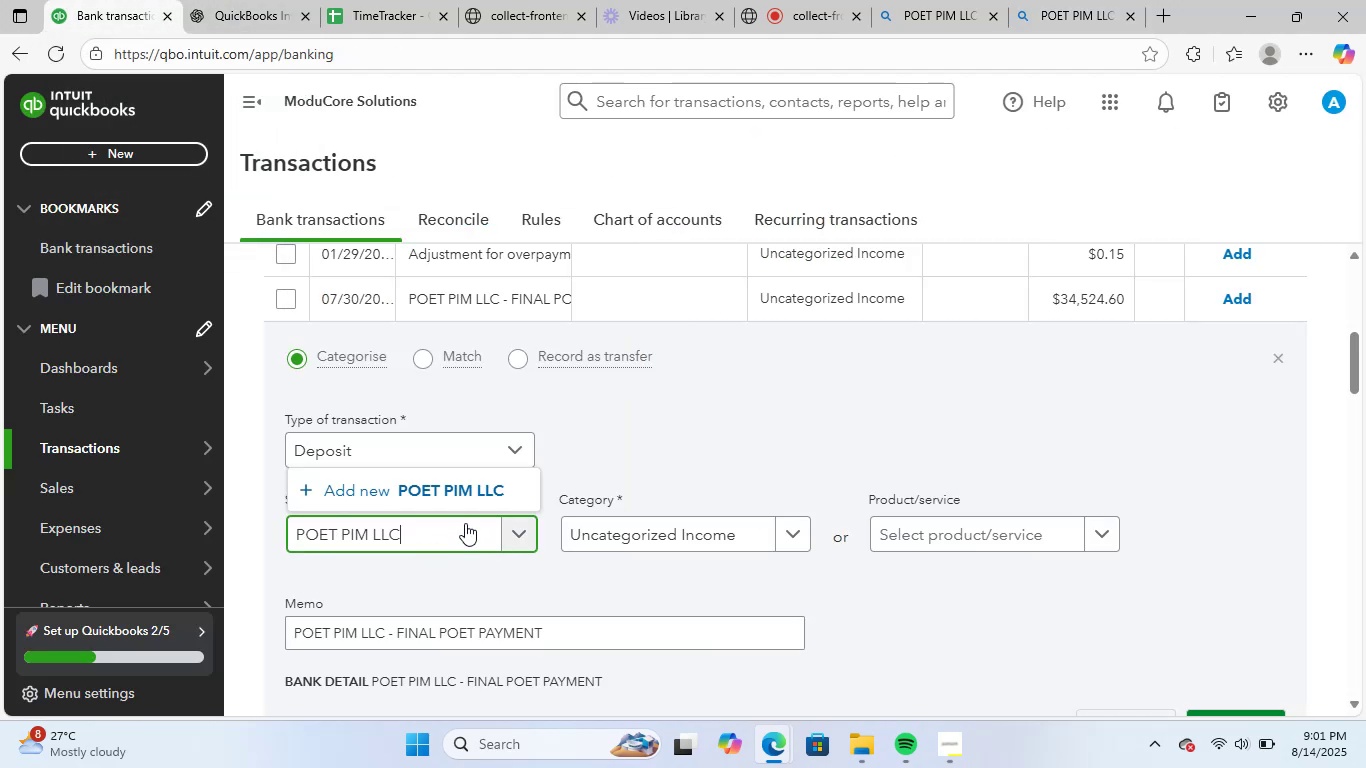 
left_click([464, 493])
 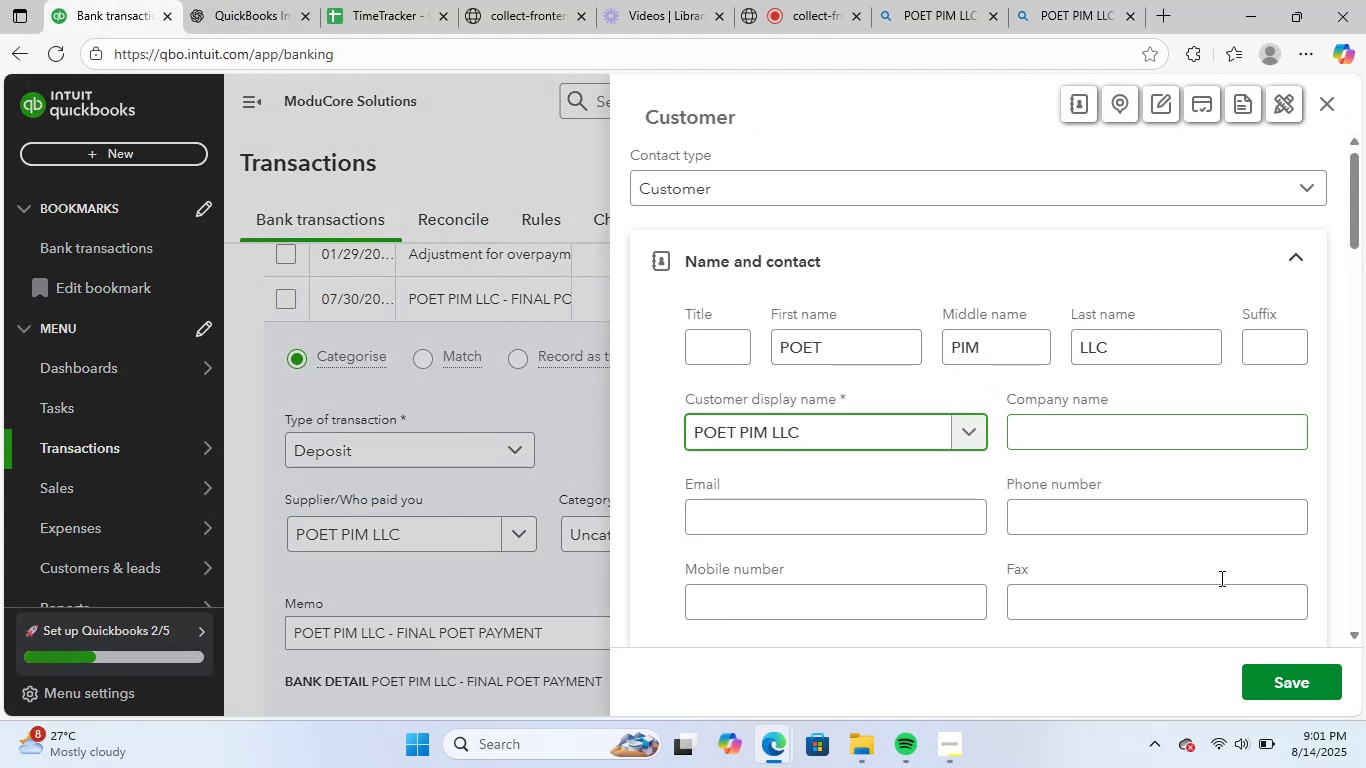 
left_click([1293, 661])
 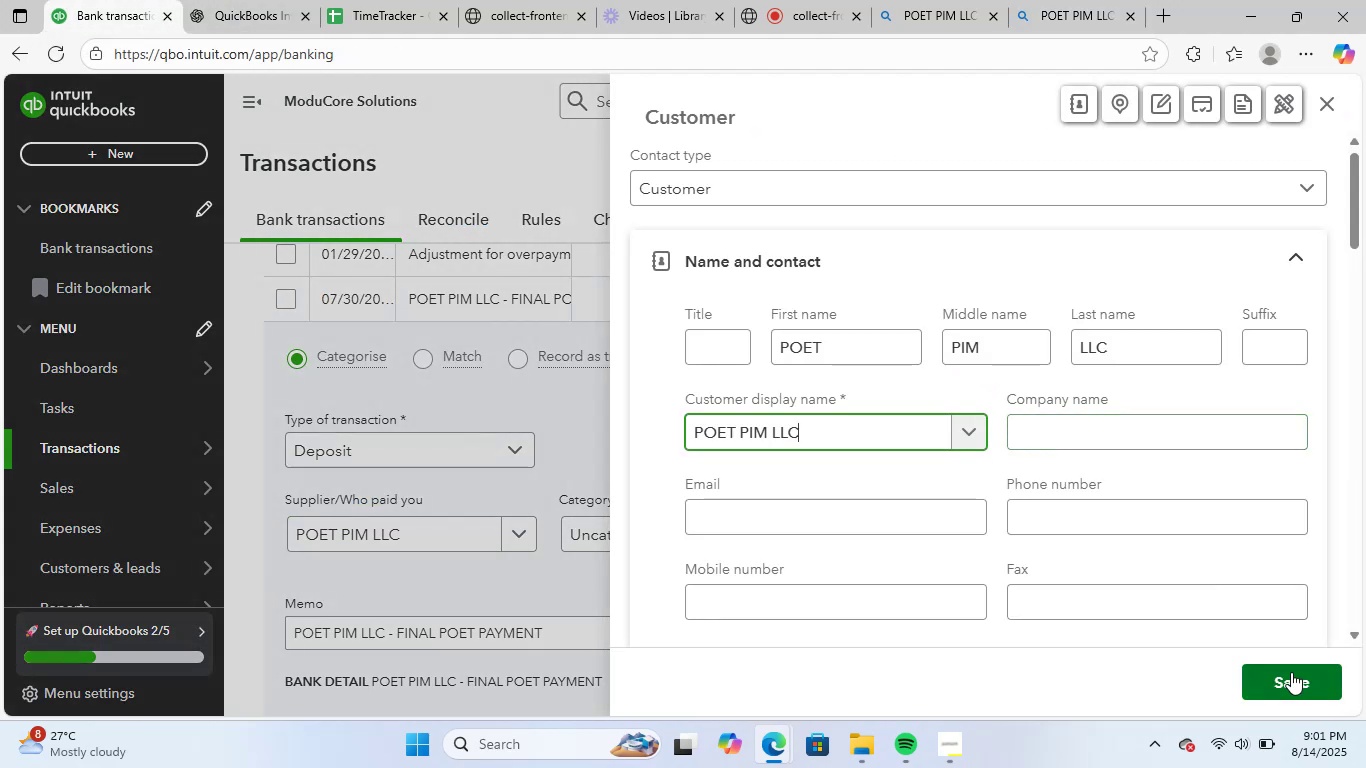 
left_click([1290, 672])
 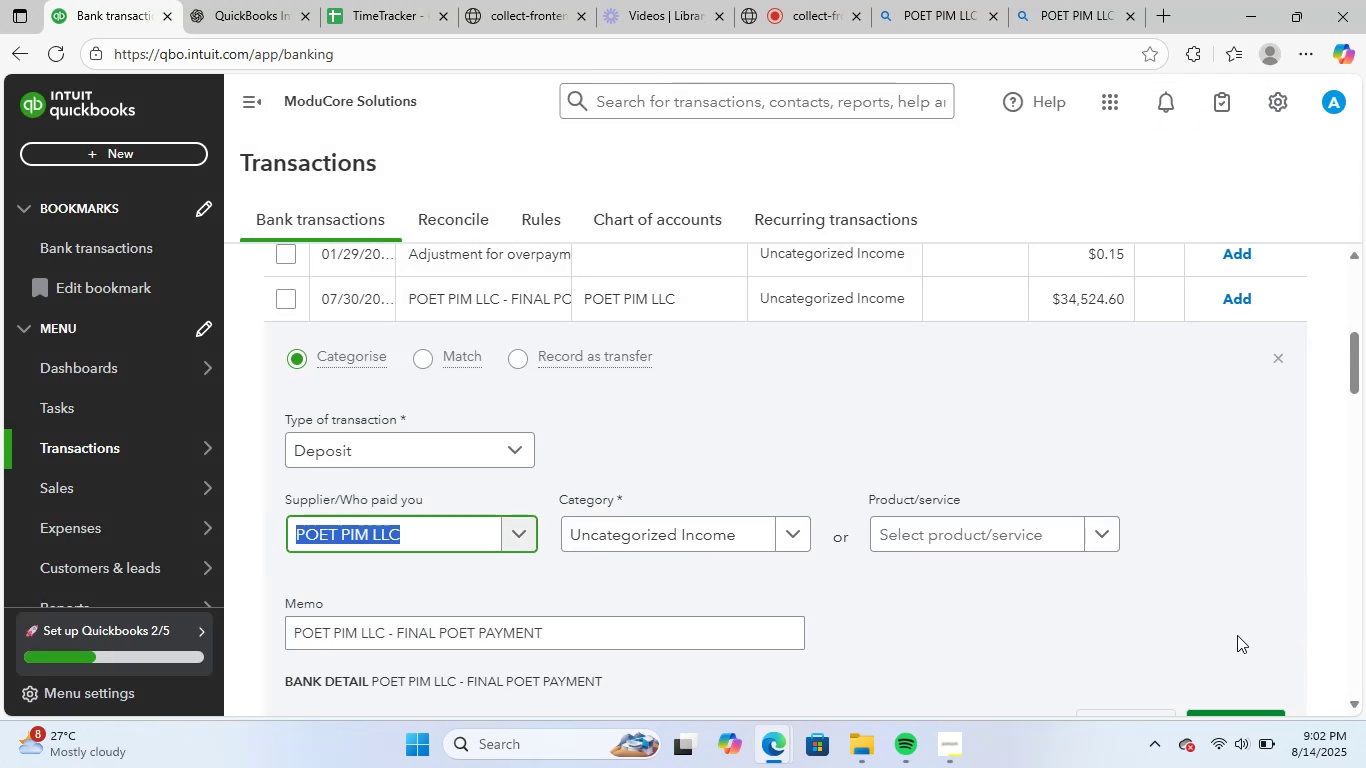 
left_click([722, 533])
 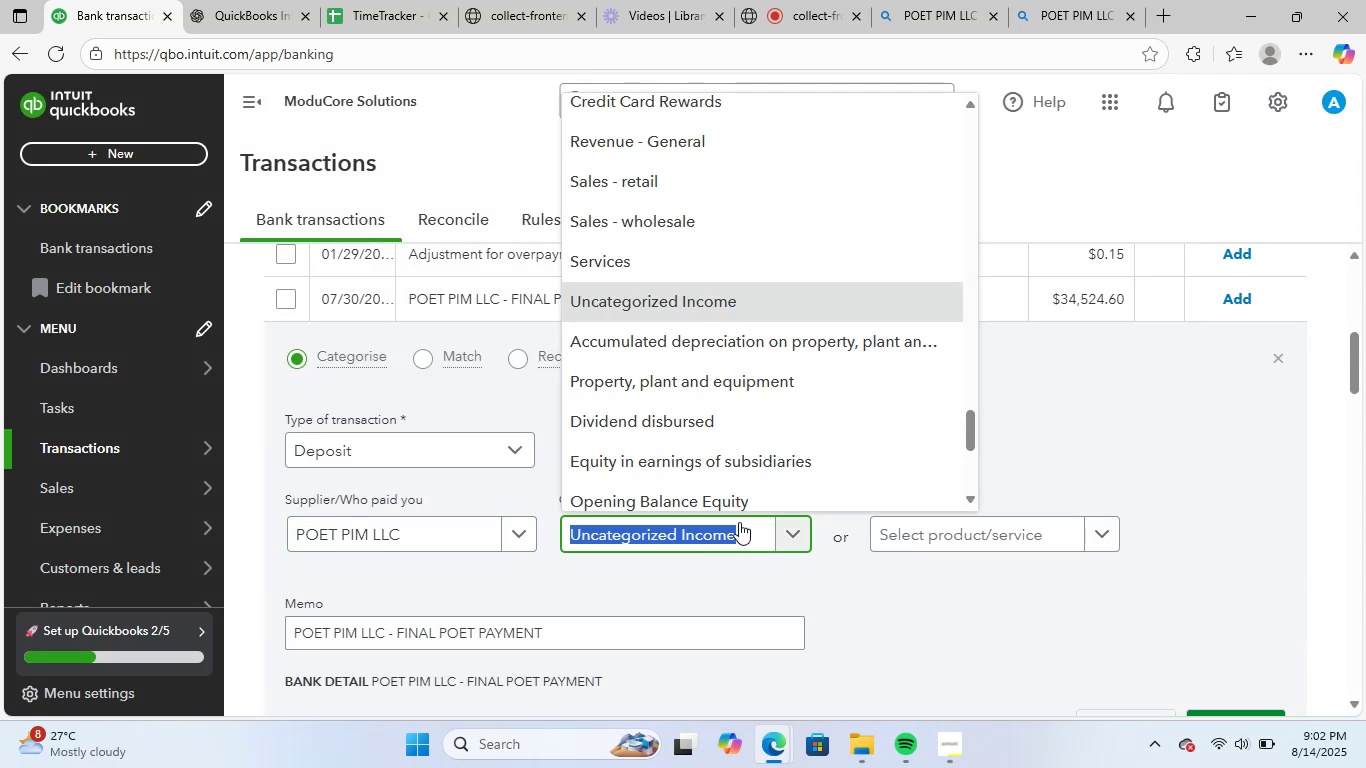 
type(pro)
 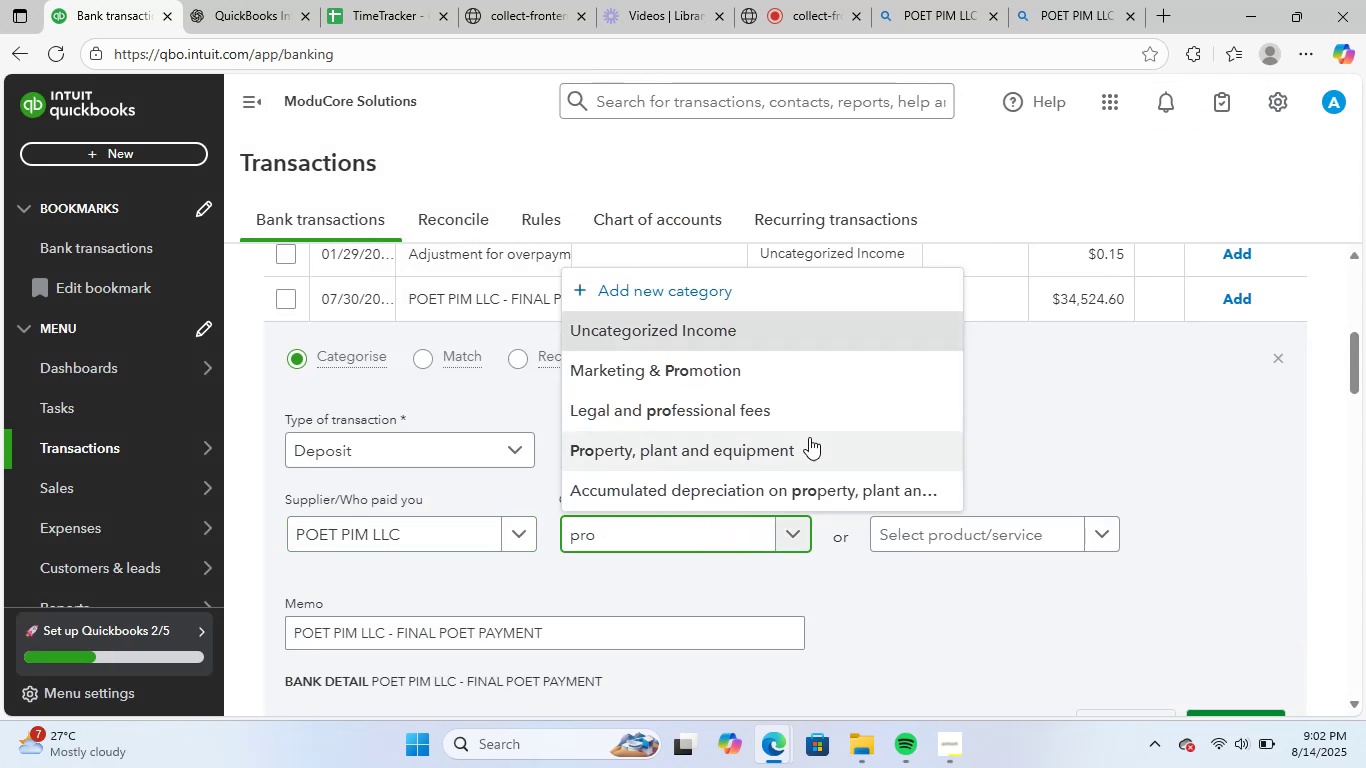 
scroll: coordinate [851, 485], scroll_direction: down, amount: 2.0
 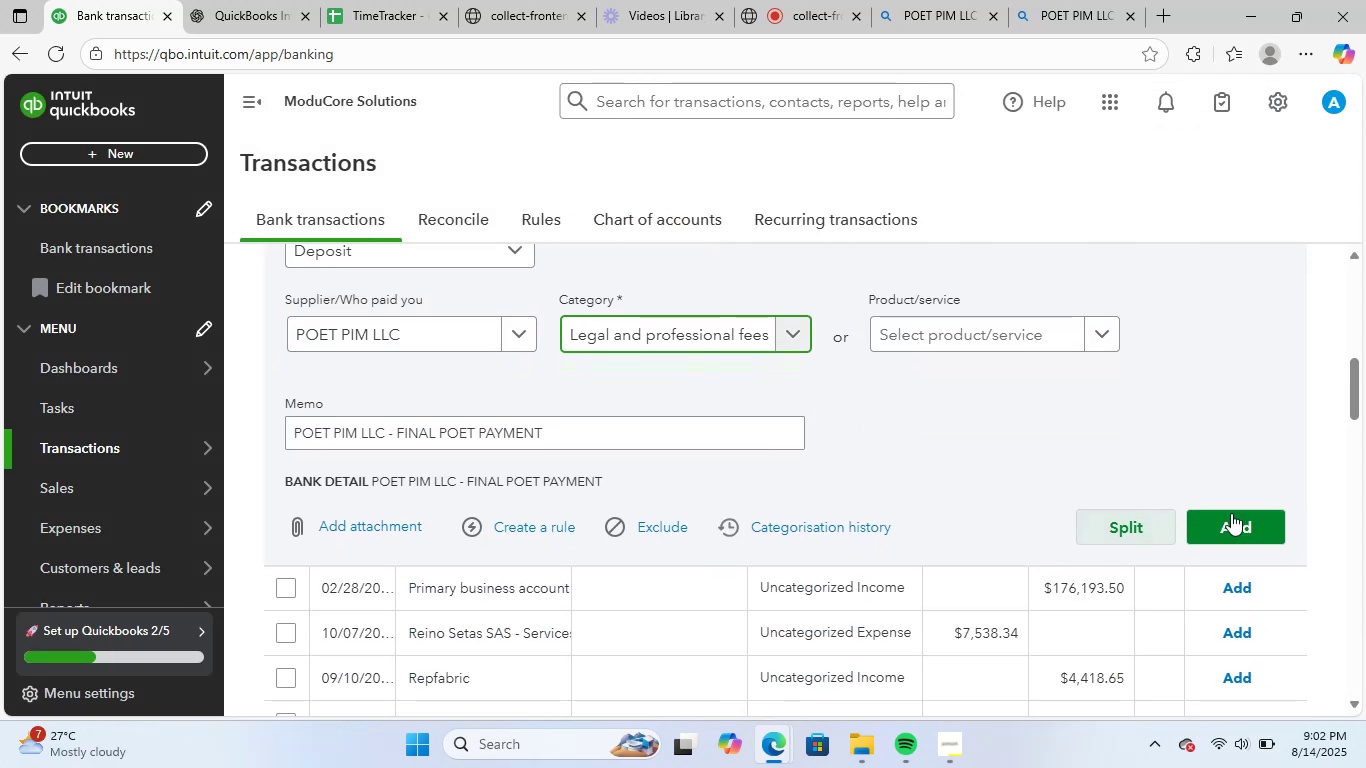 
left_click([1231, 512])
 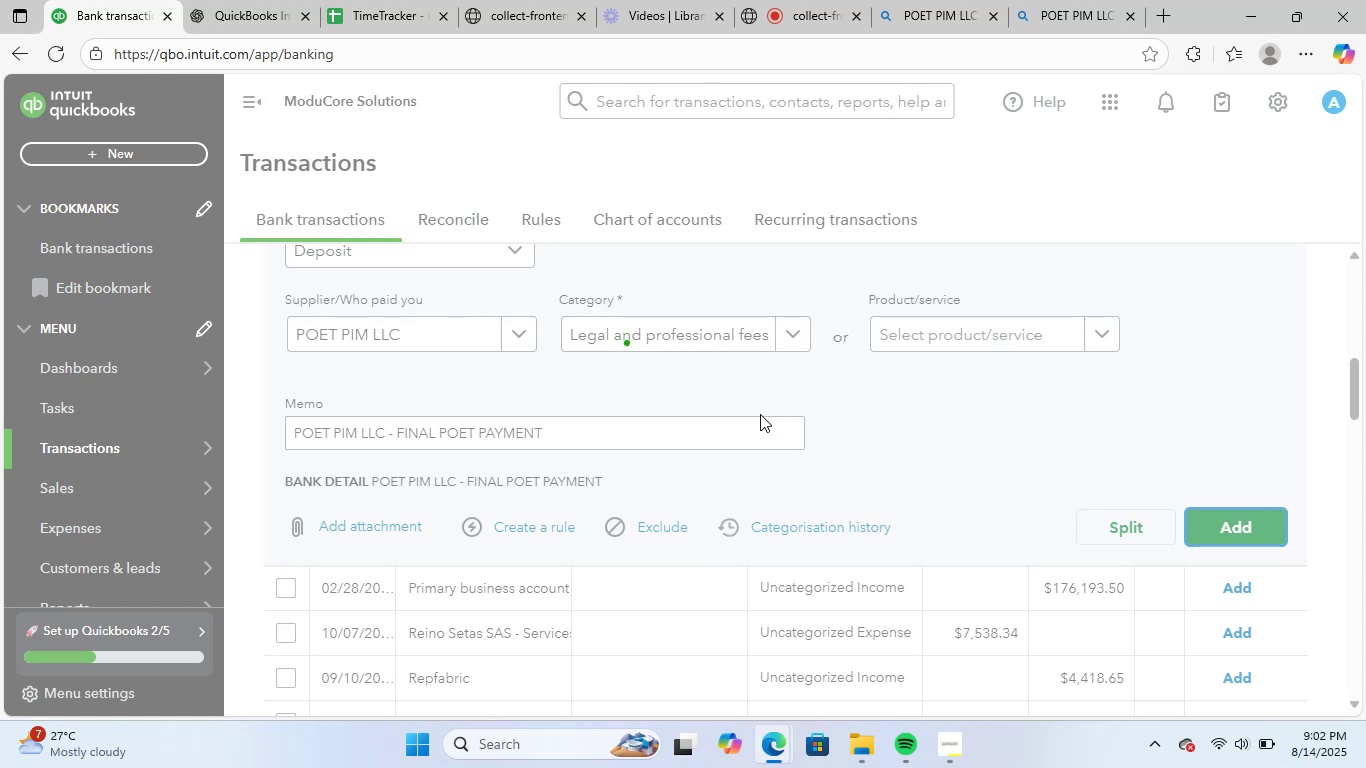 
scroll: coordinate [580, 584], scroll_direction: up, amount: 3.0
 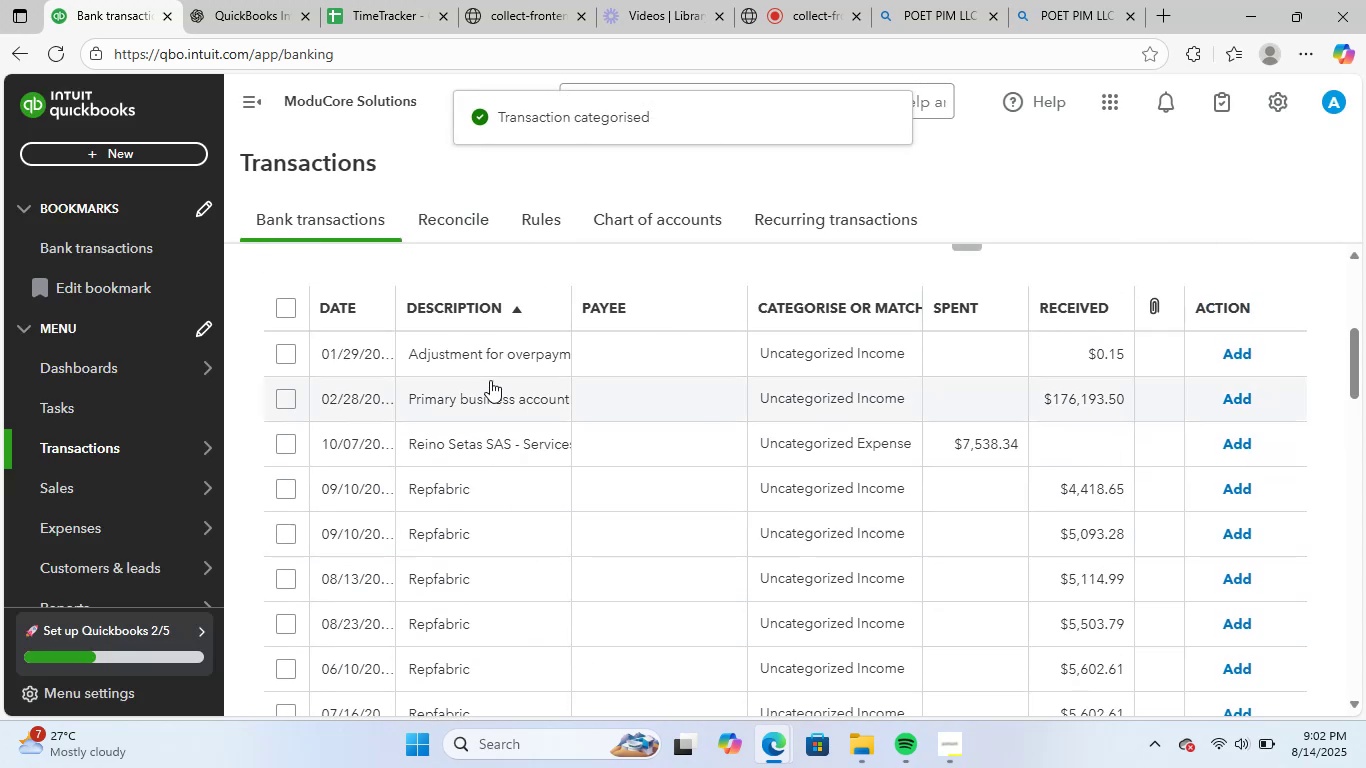 
left_click([489, 403])
 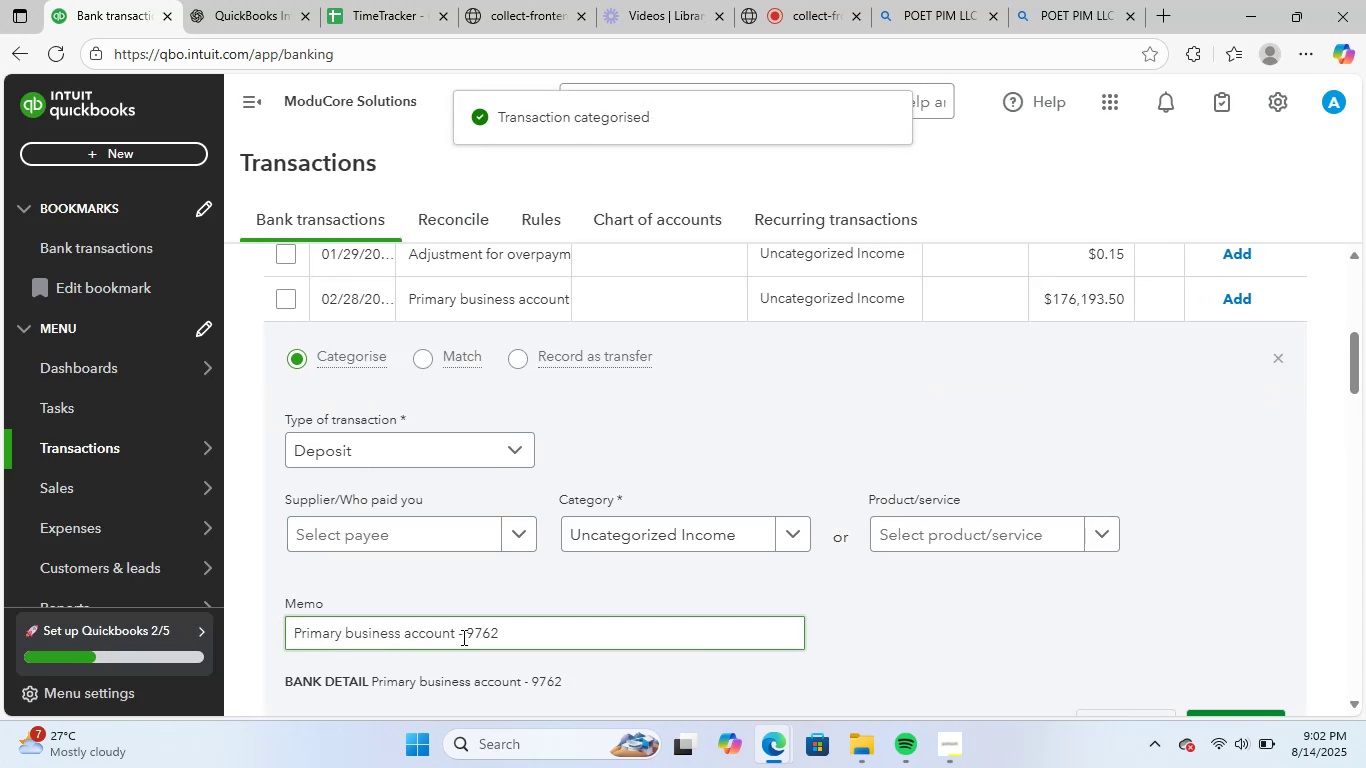 
left_click_drag(start_coordinate=[515, 633], to_coordinate=[203, 614])
 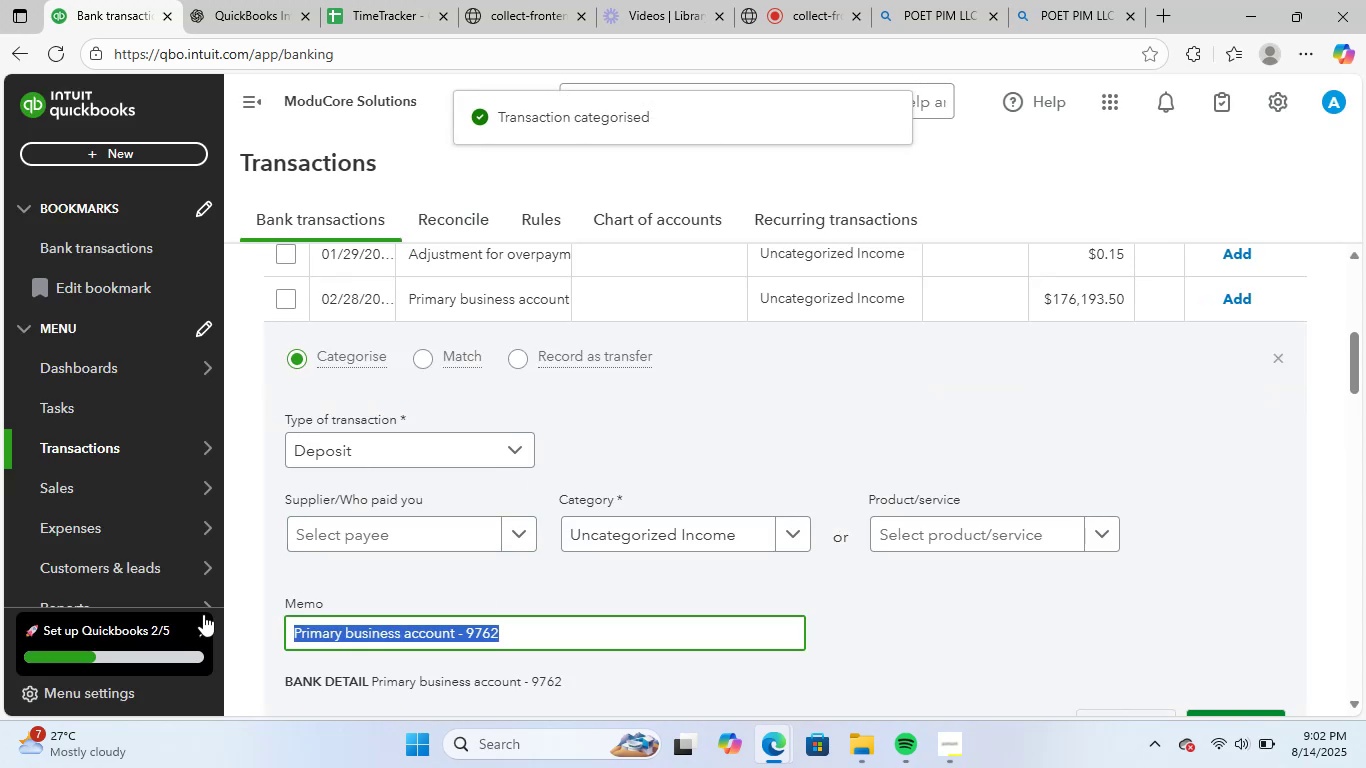 
key(Control+ControlLeft)
 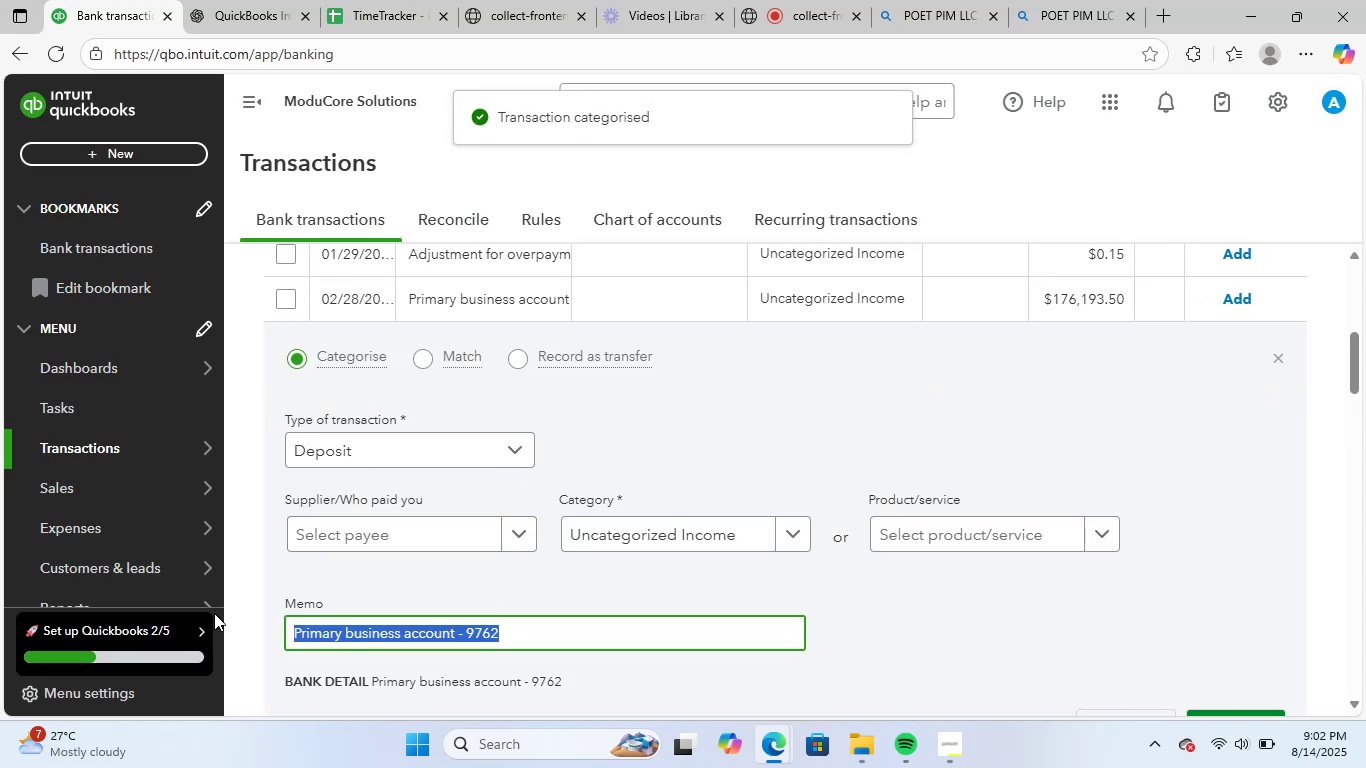 
key(Control+C)
 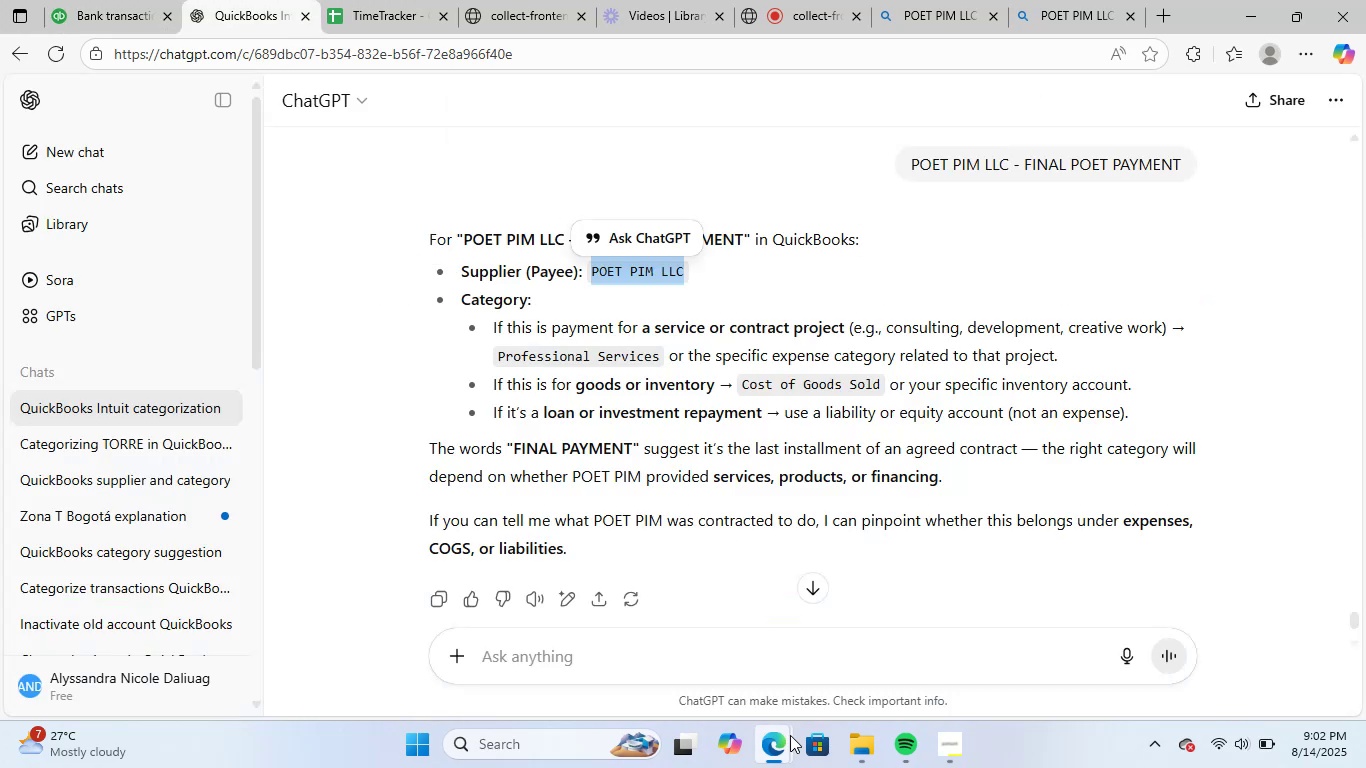 
left_click([803, 653])
 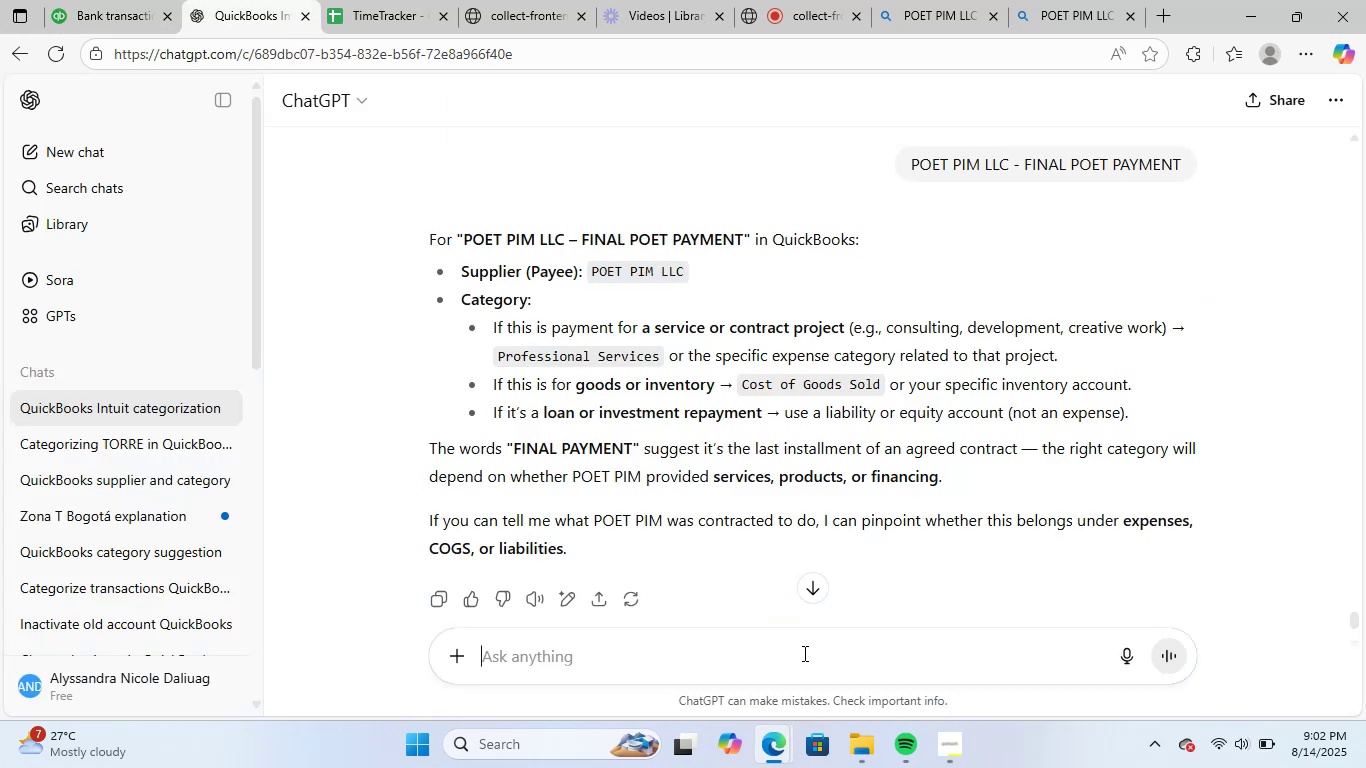 
key(Control+ControlLeft)
 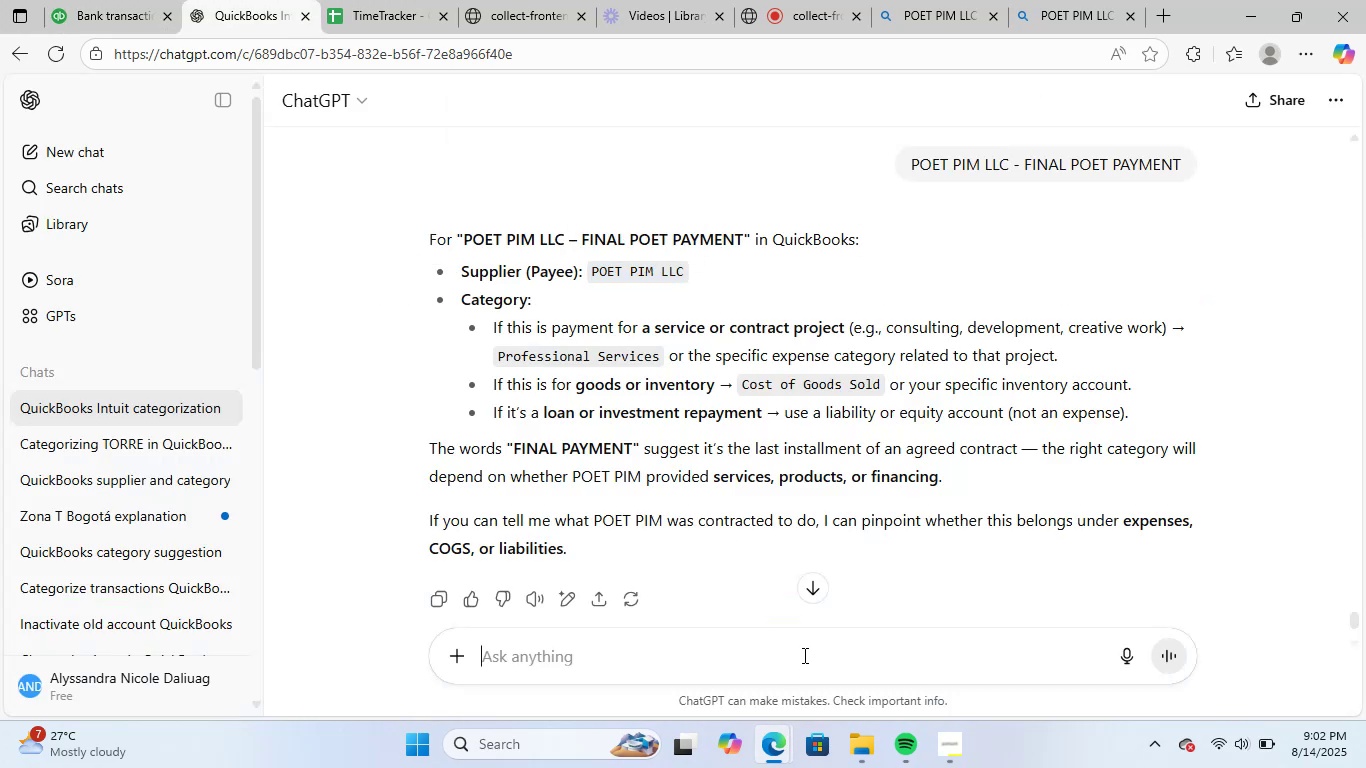 
key(Control+V)
 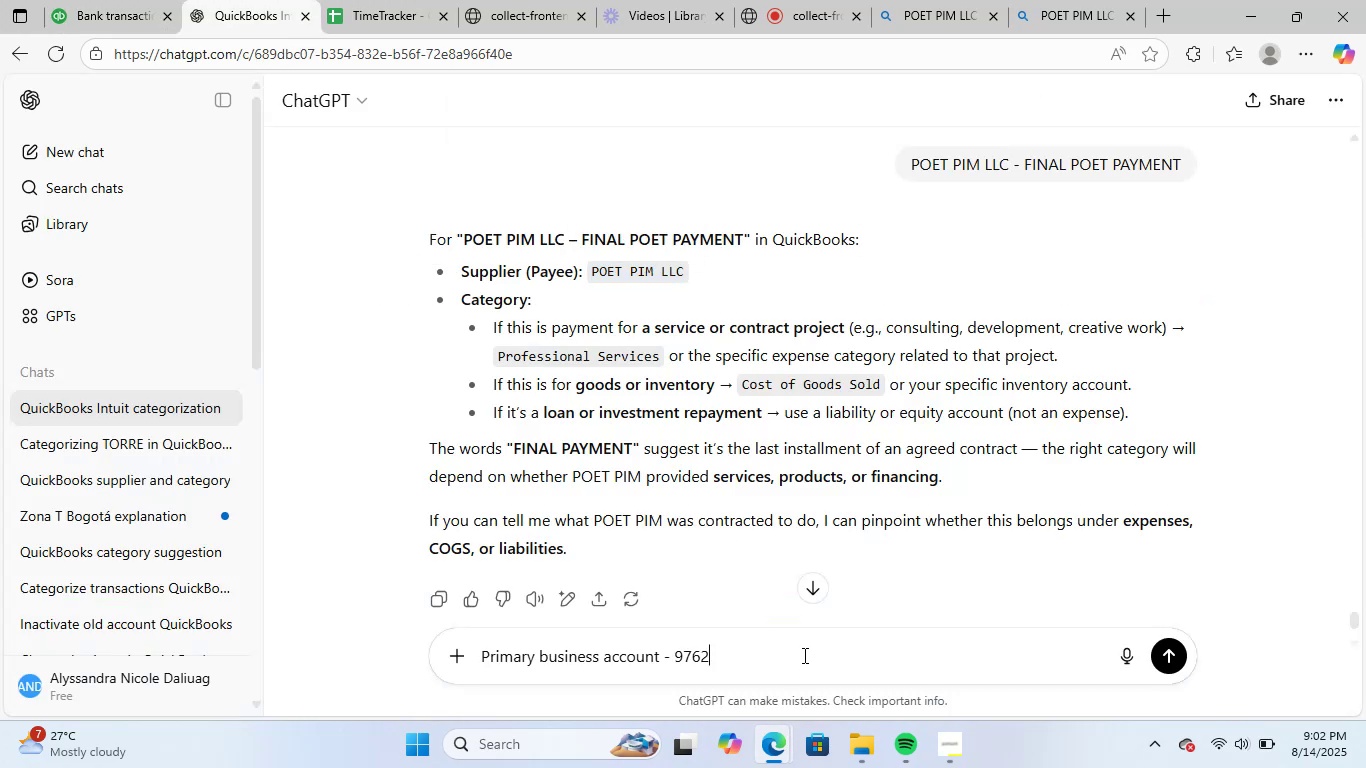 
key(NumpadDecimal)
 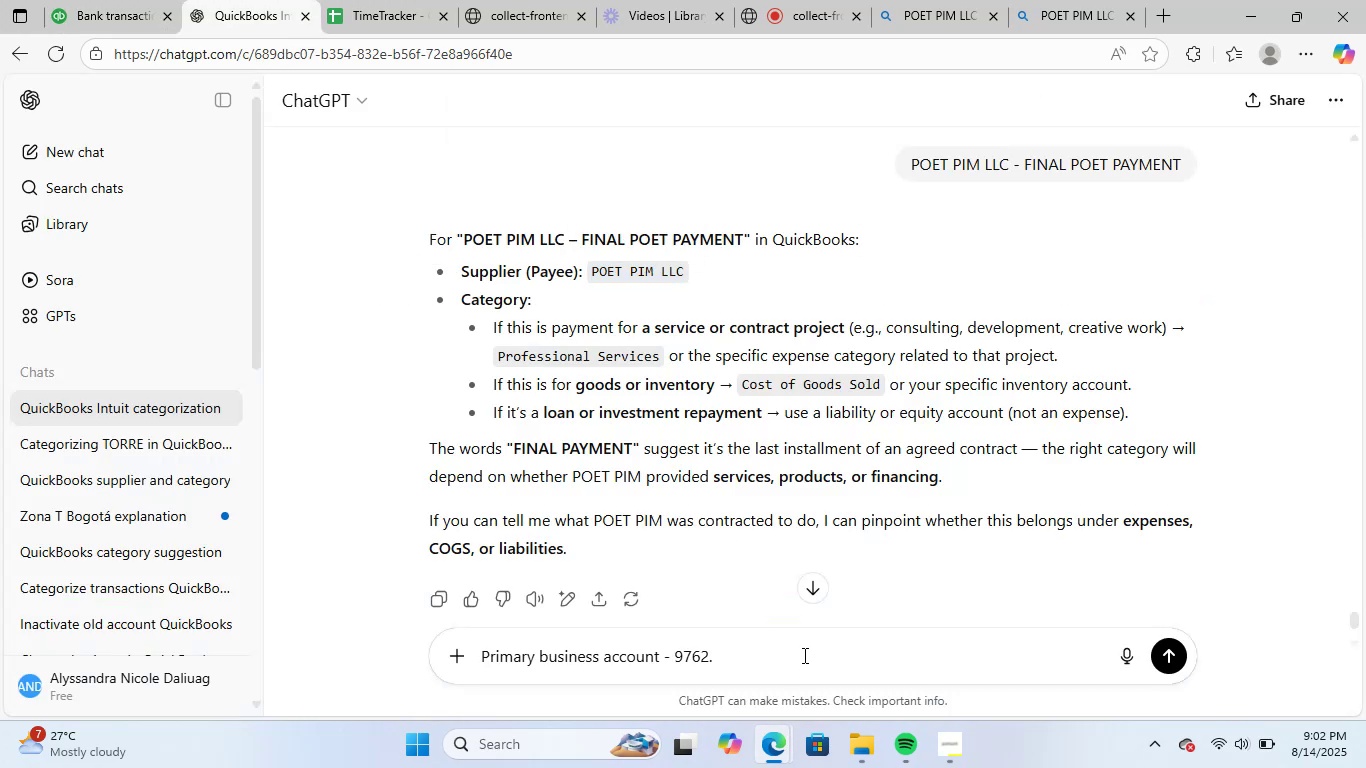 
key(Backspace)
 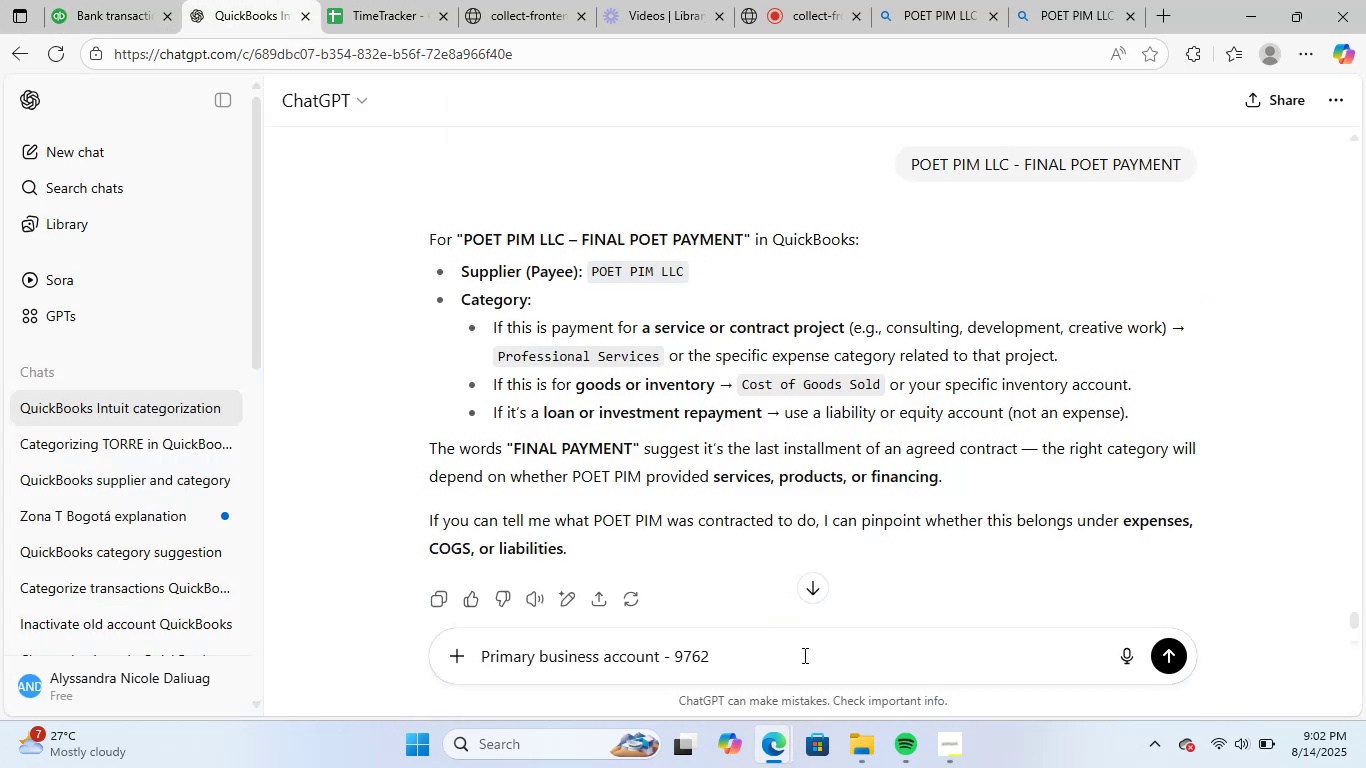 
key(NumpadEnter)
 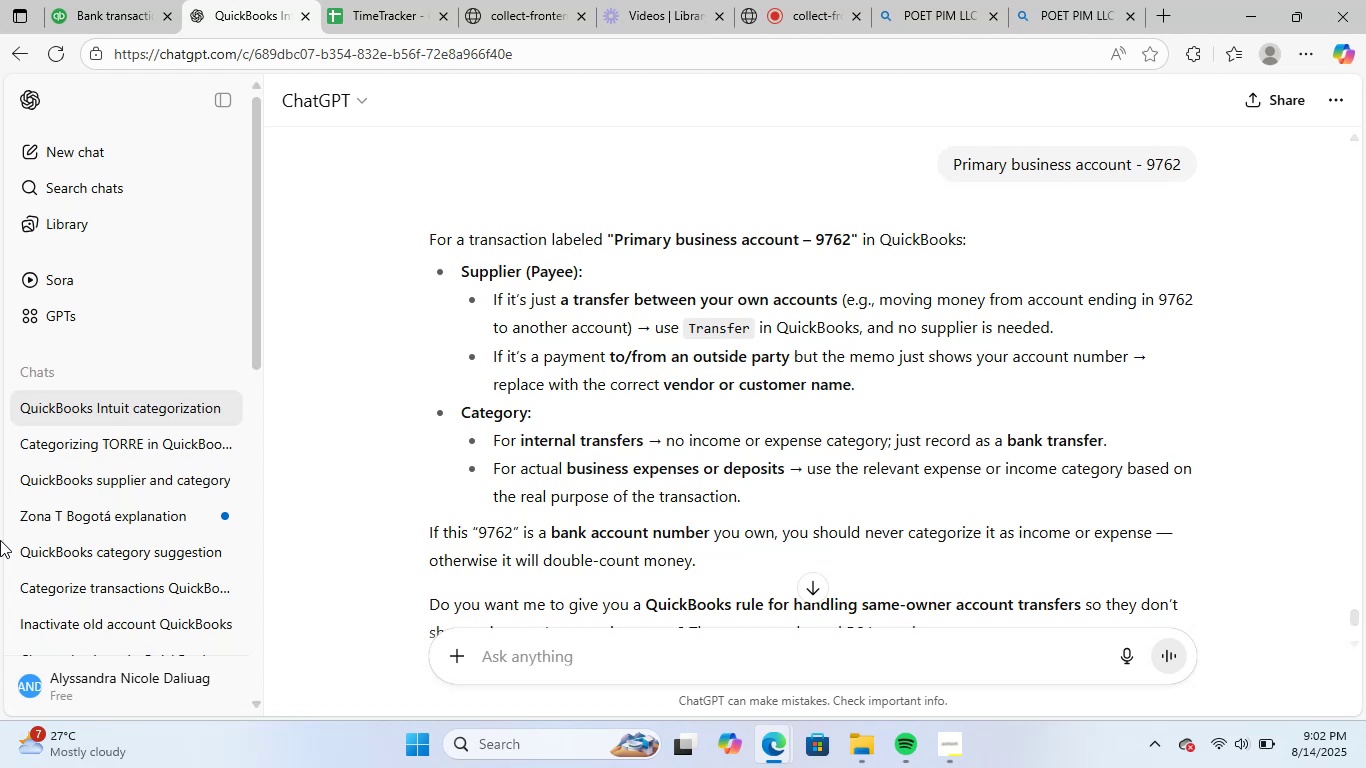 
wait(44.33)
 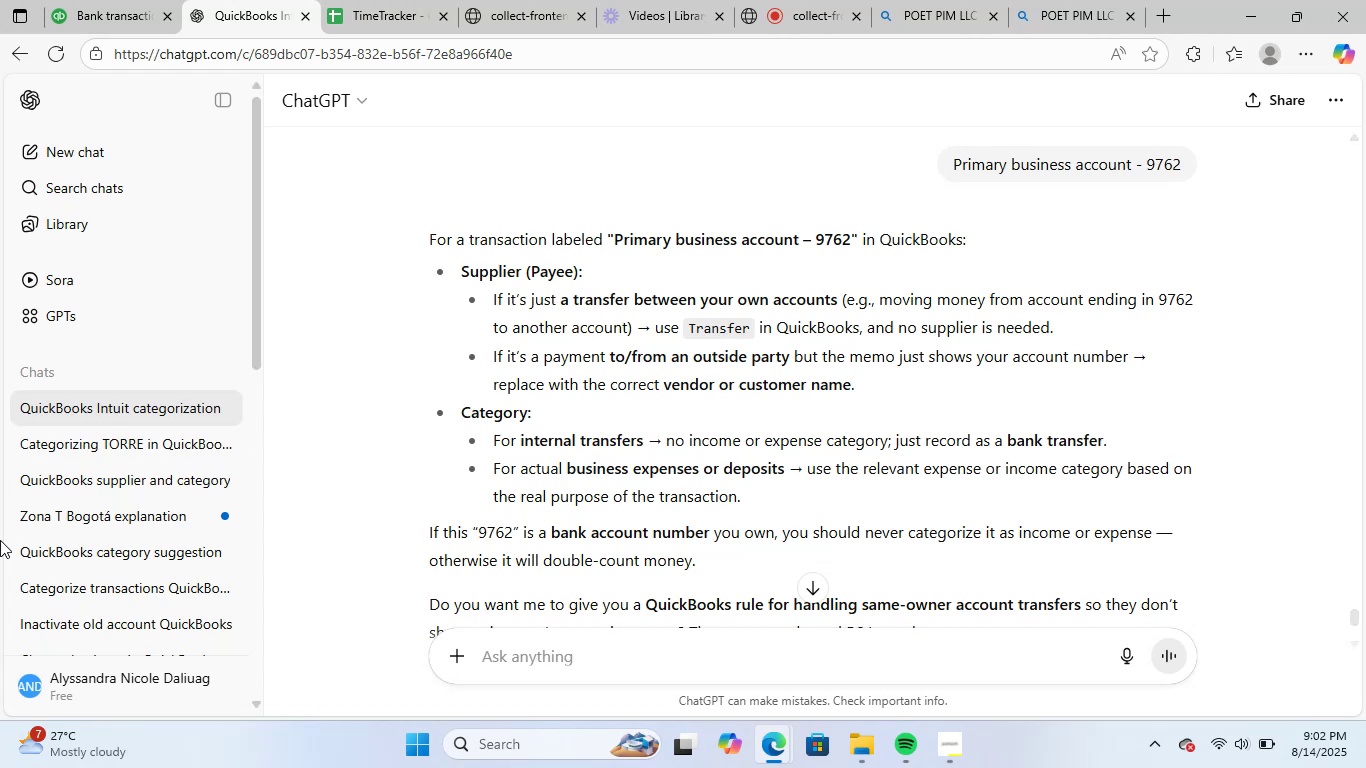 
left_click([701, 439])
 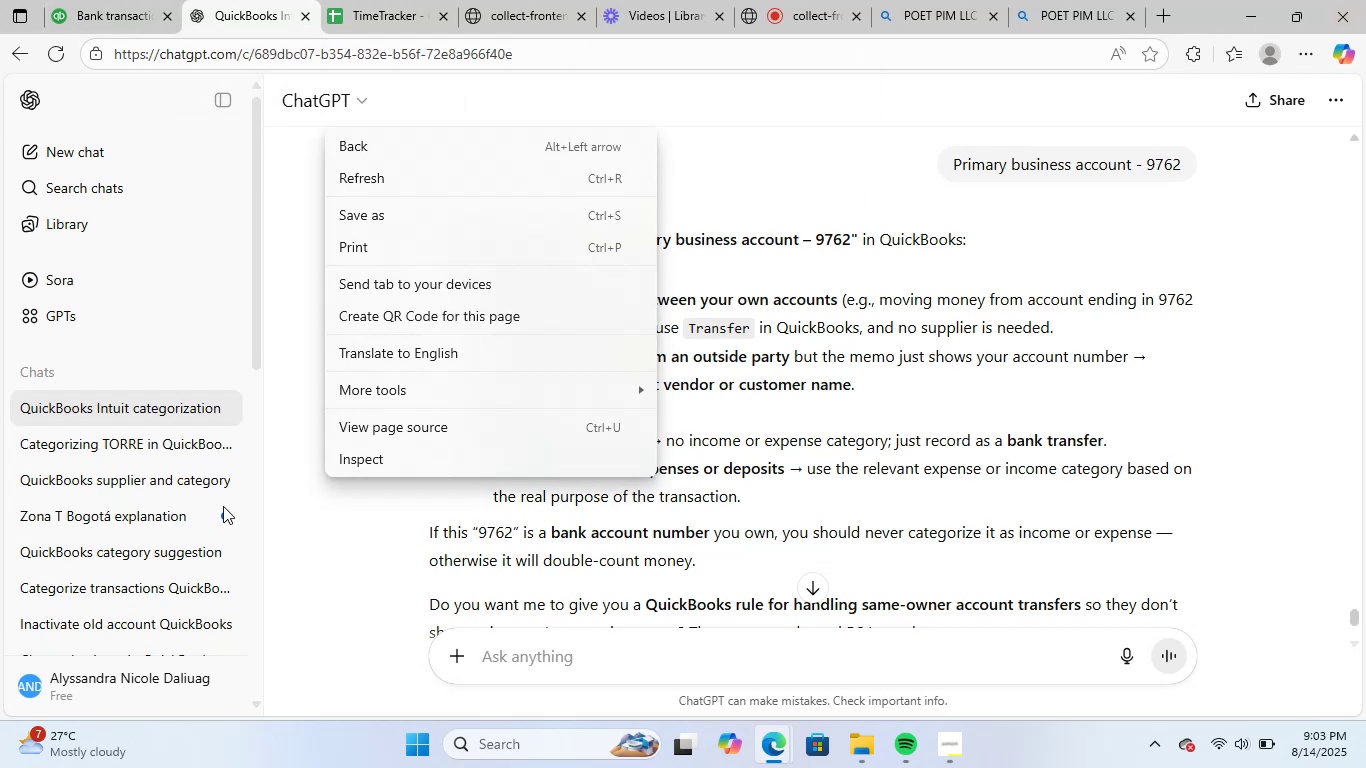 
left_click([894, 410])
 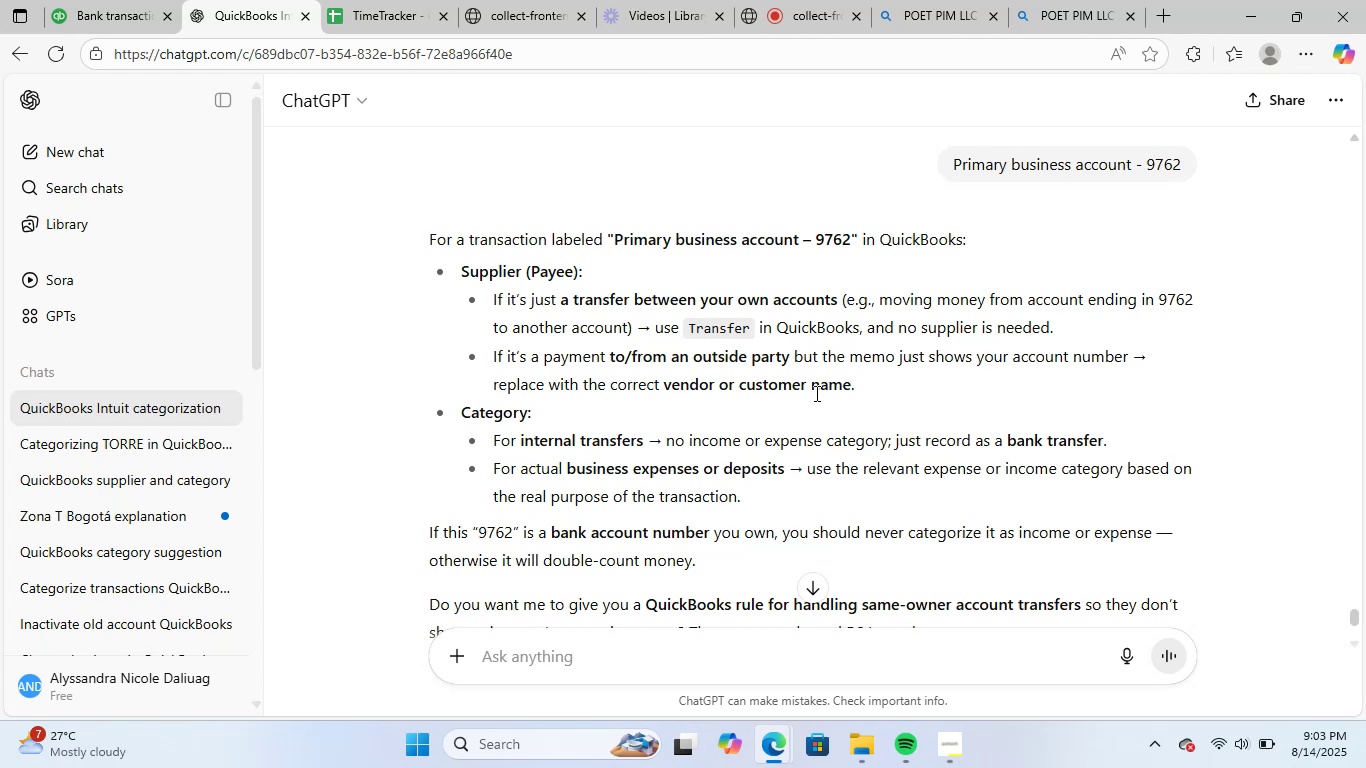 
scroll: coordinate [858, 436], scroll_direction: up, amount: 1.0
 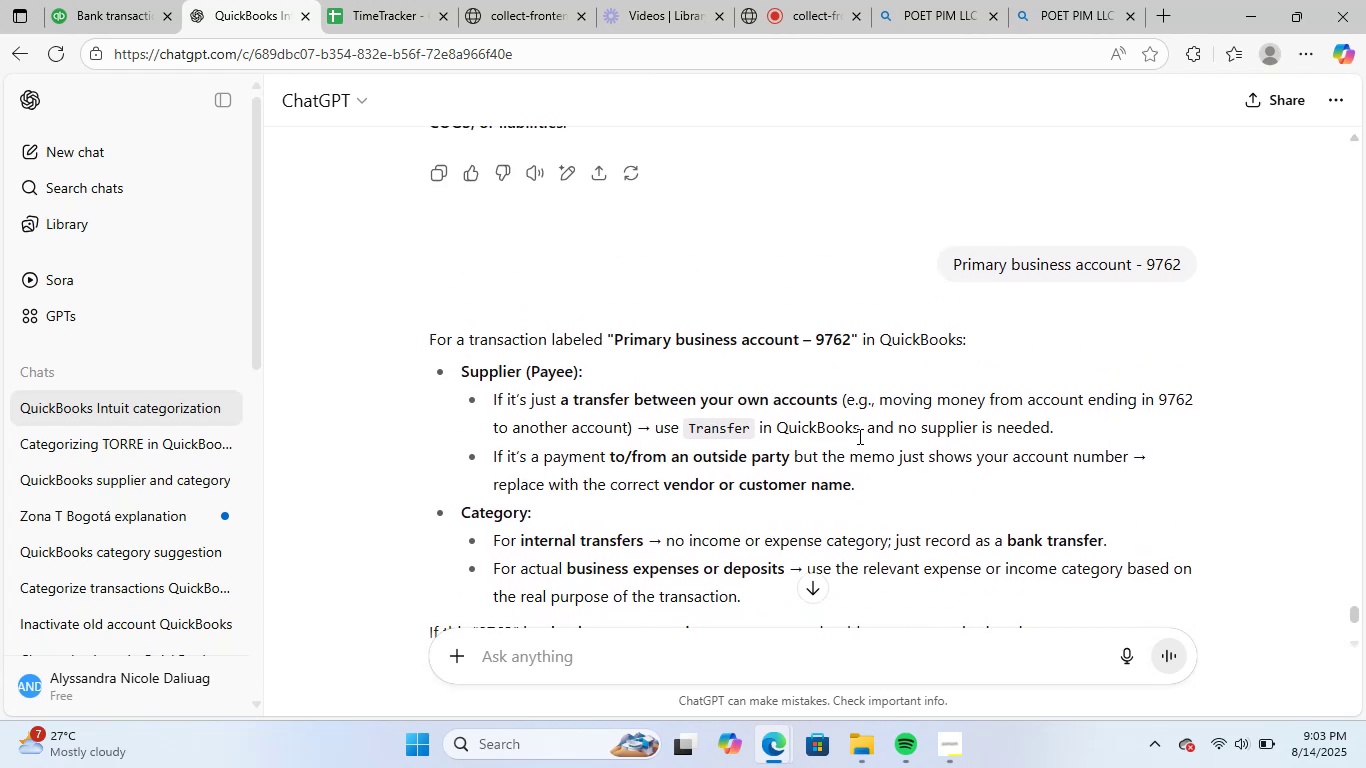 
scroll: coordinate [858, 436], scroll_direction: down, amount: 3.0
 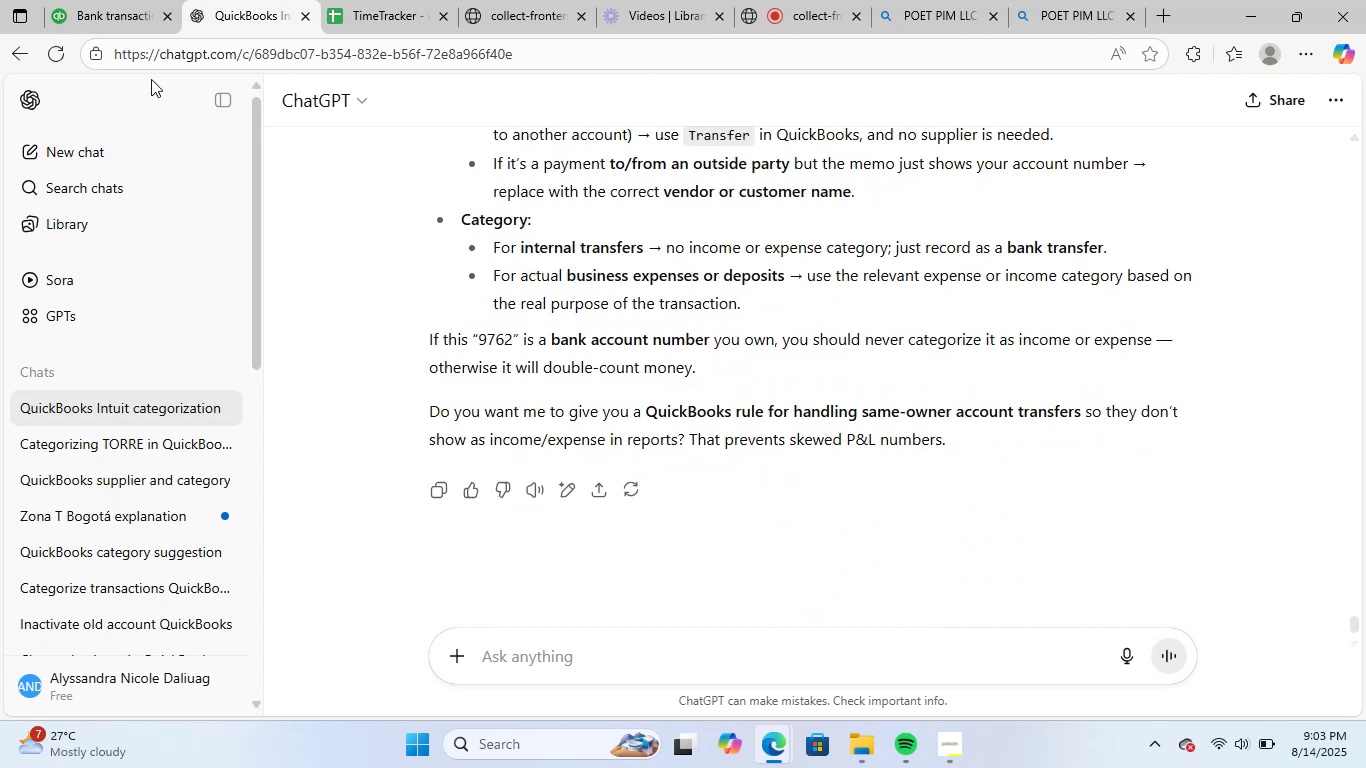 
left_click([98, 0])
 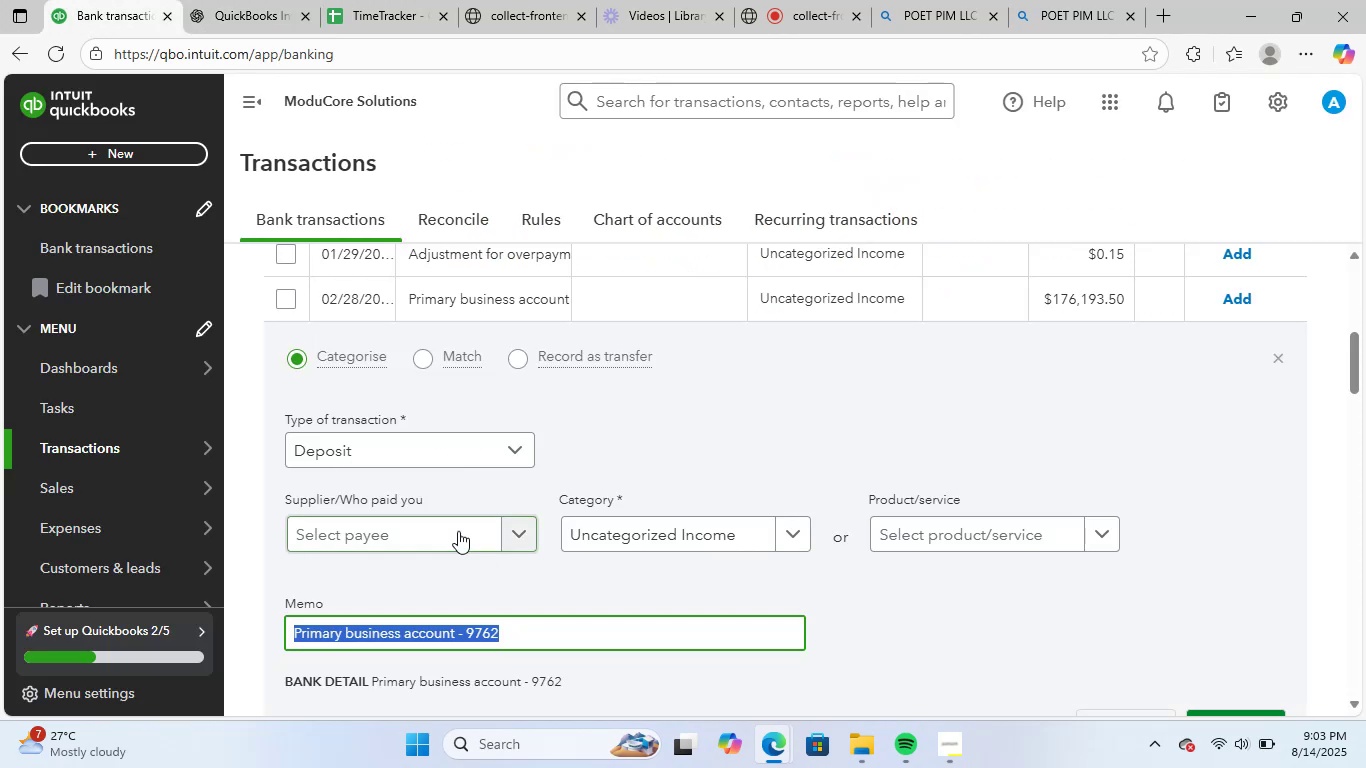 
left_click([439, 526])
 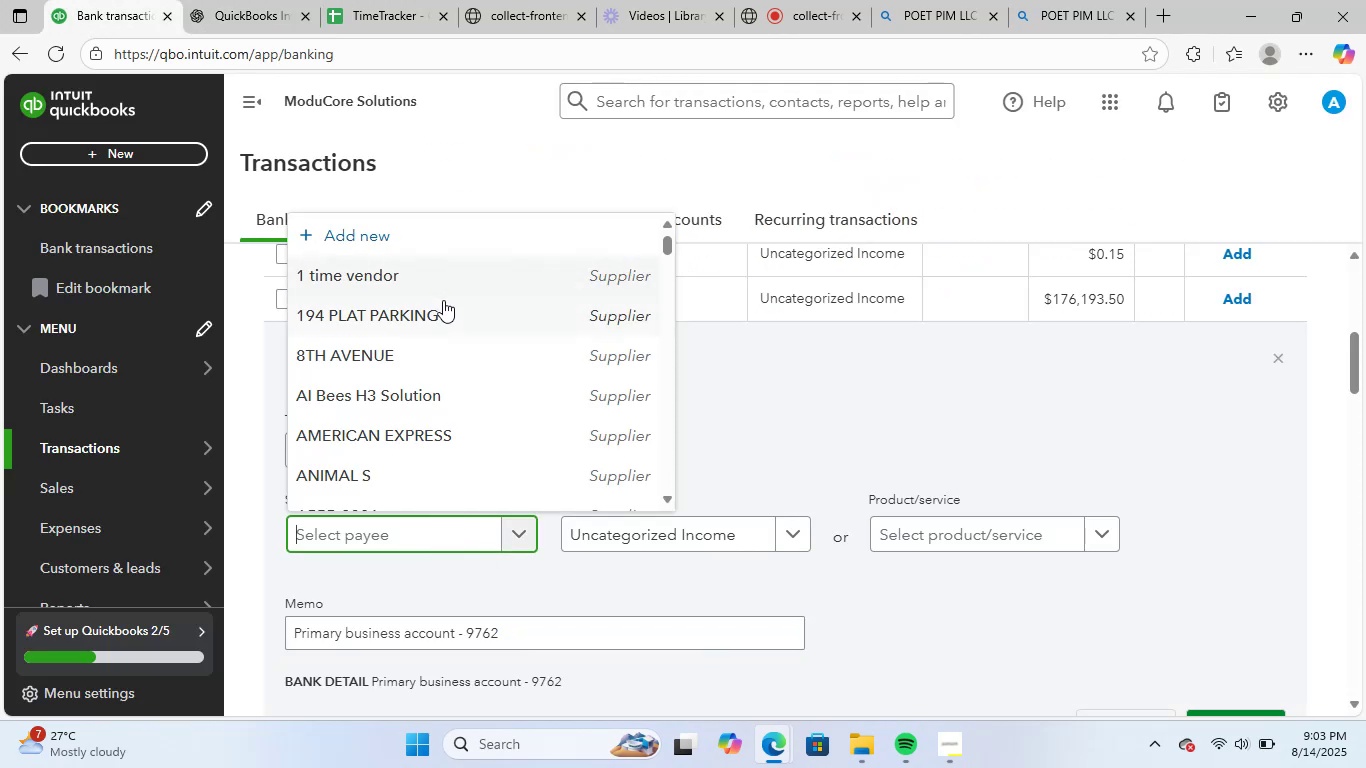 
type(unk)
 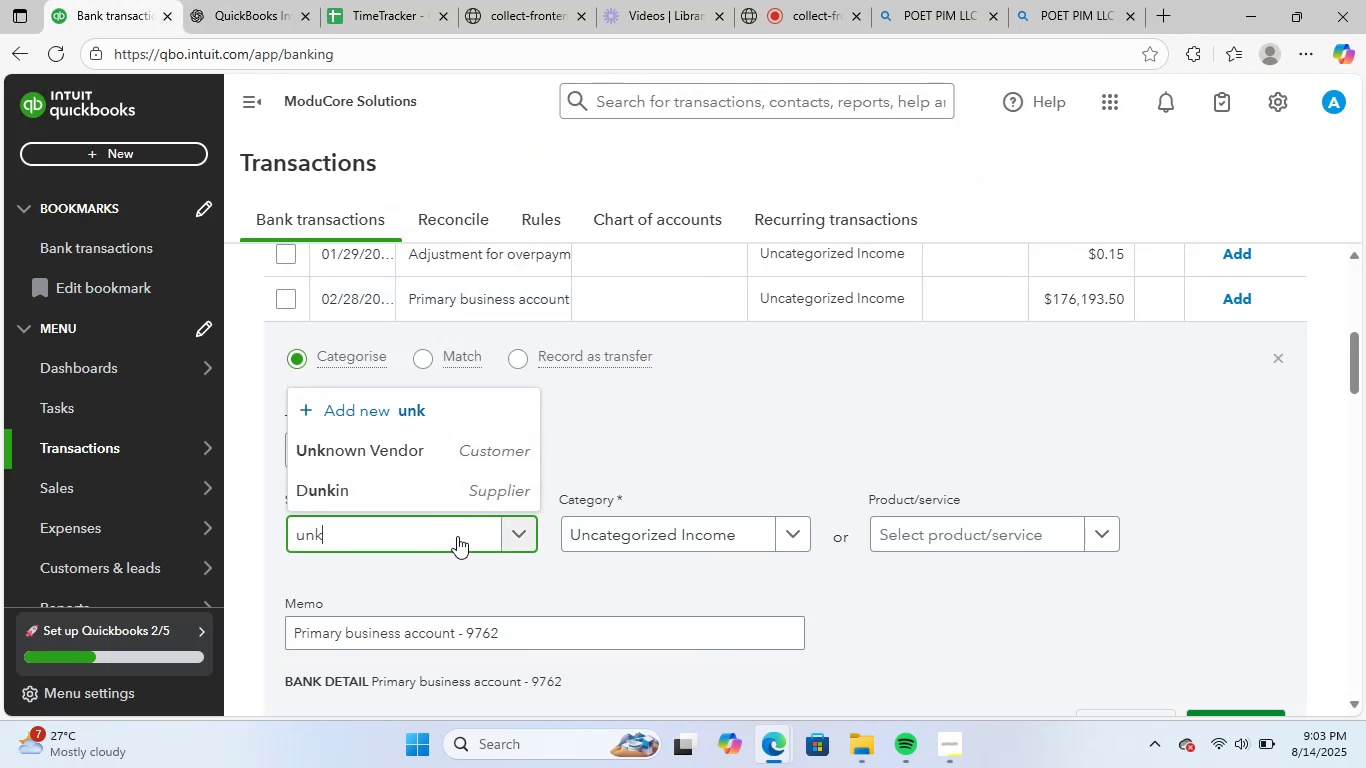 
left_click([449, 444])
 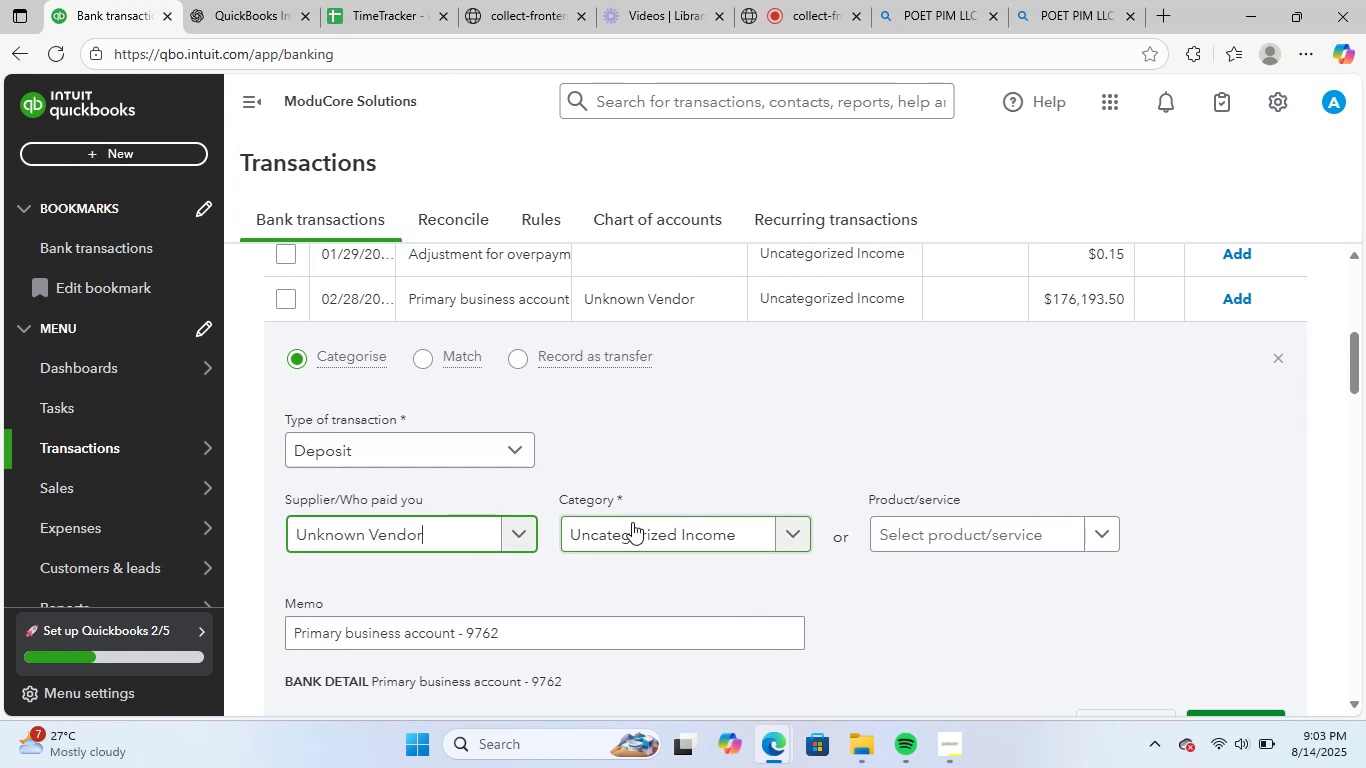 
left_click([635, 526])
 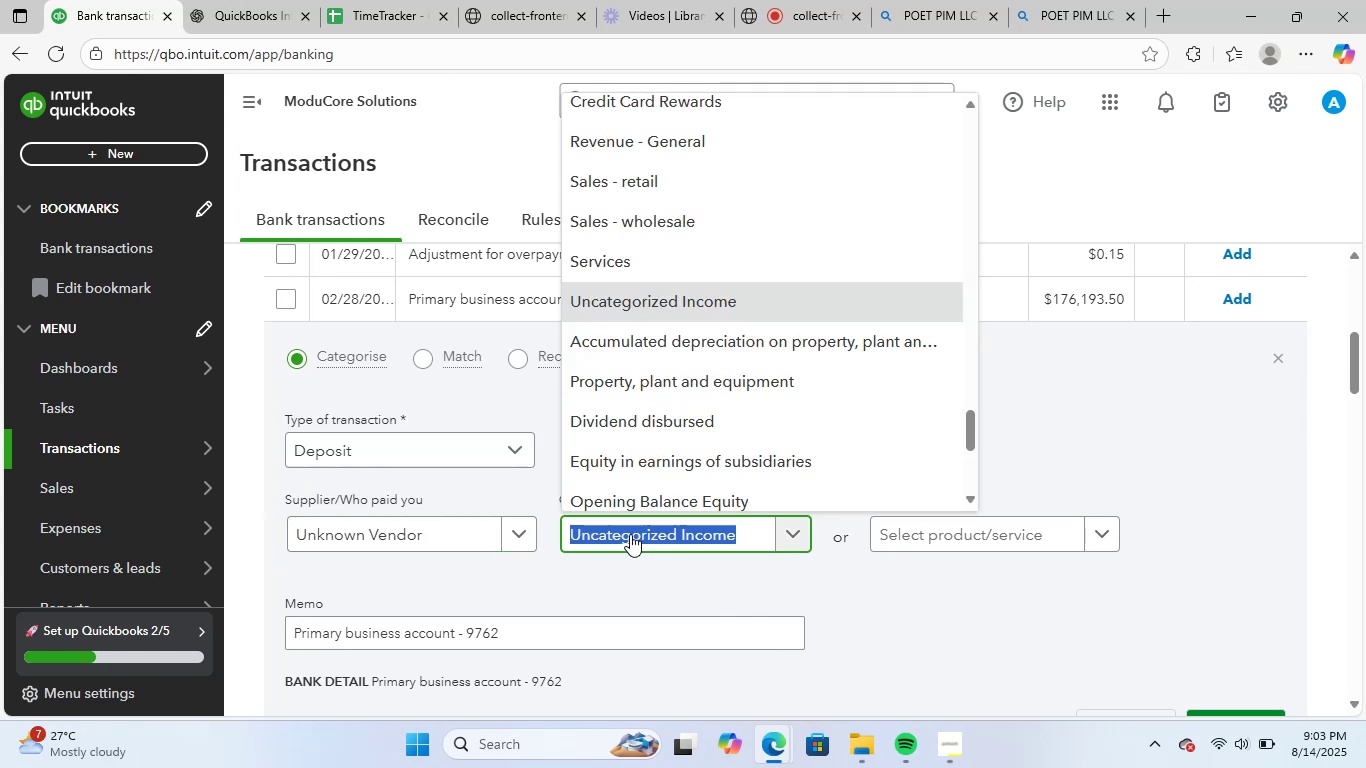 
type(gene)
 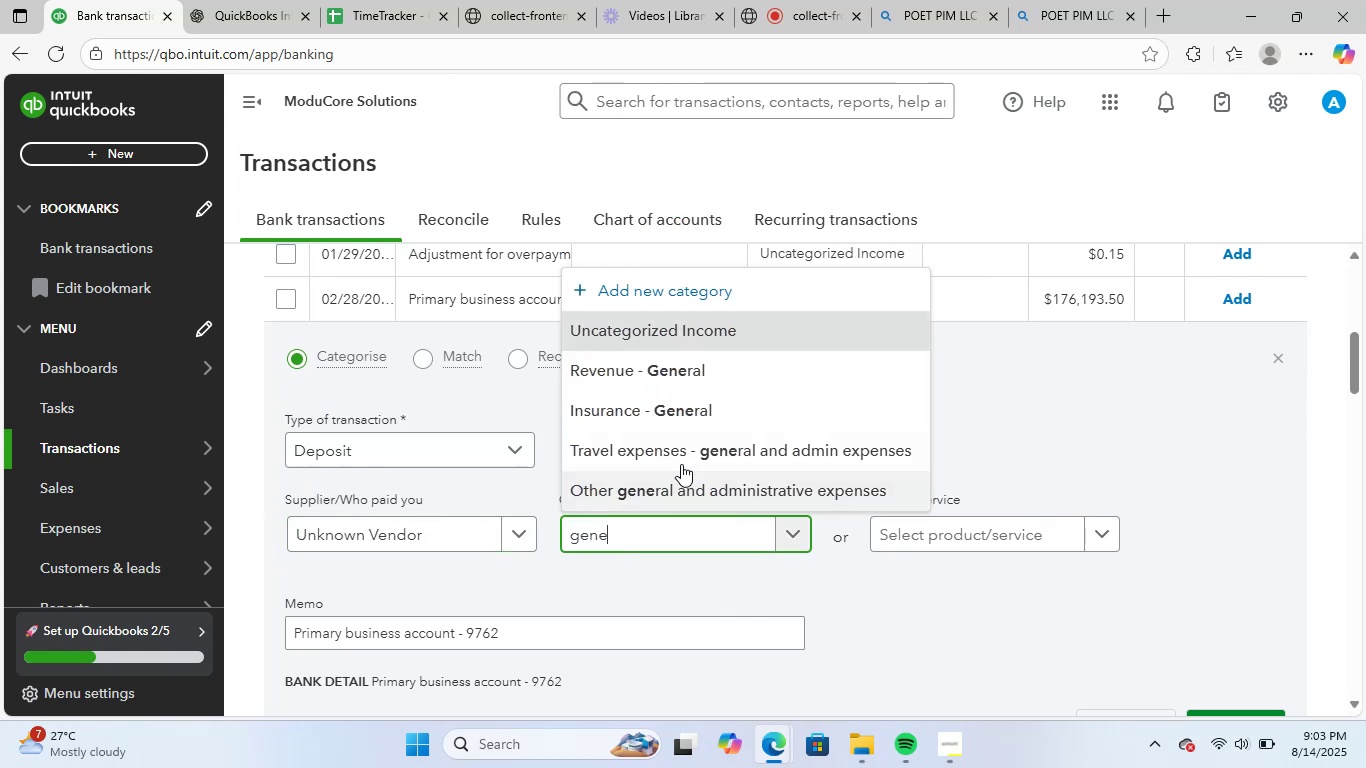 
left_click([690, 487])
 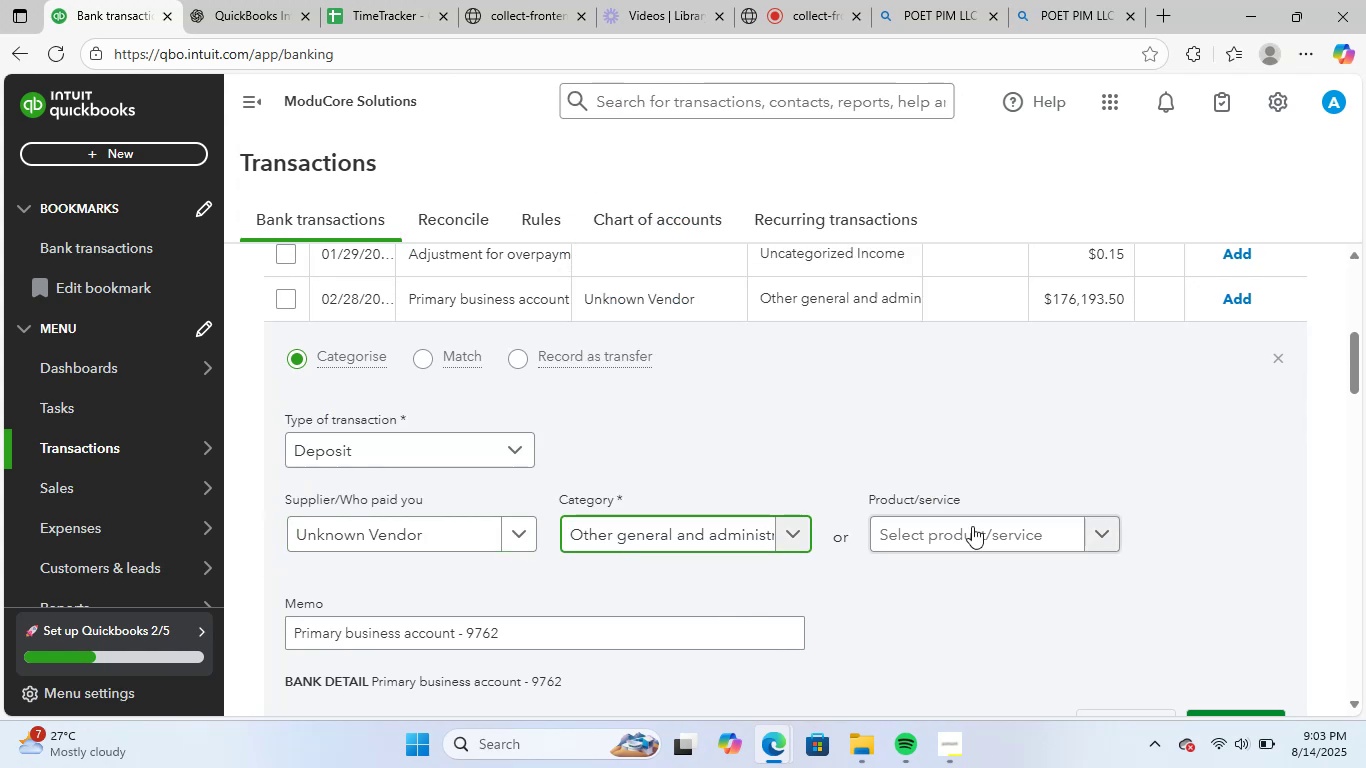 
scroll: coordinate [973, 526], scroll_direction: down, amount: 1.0
 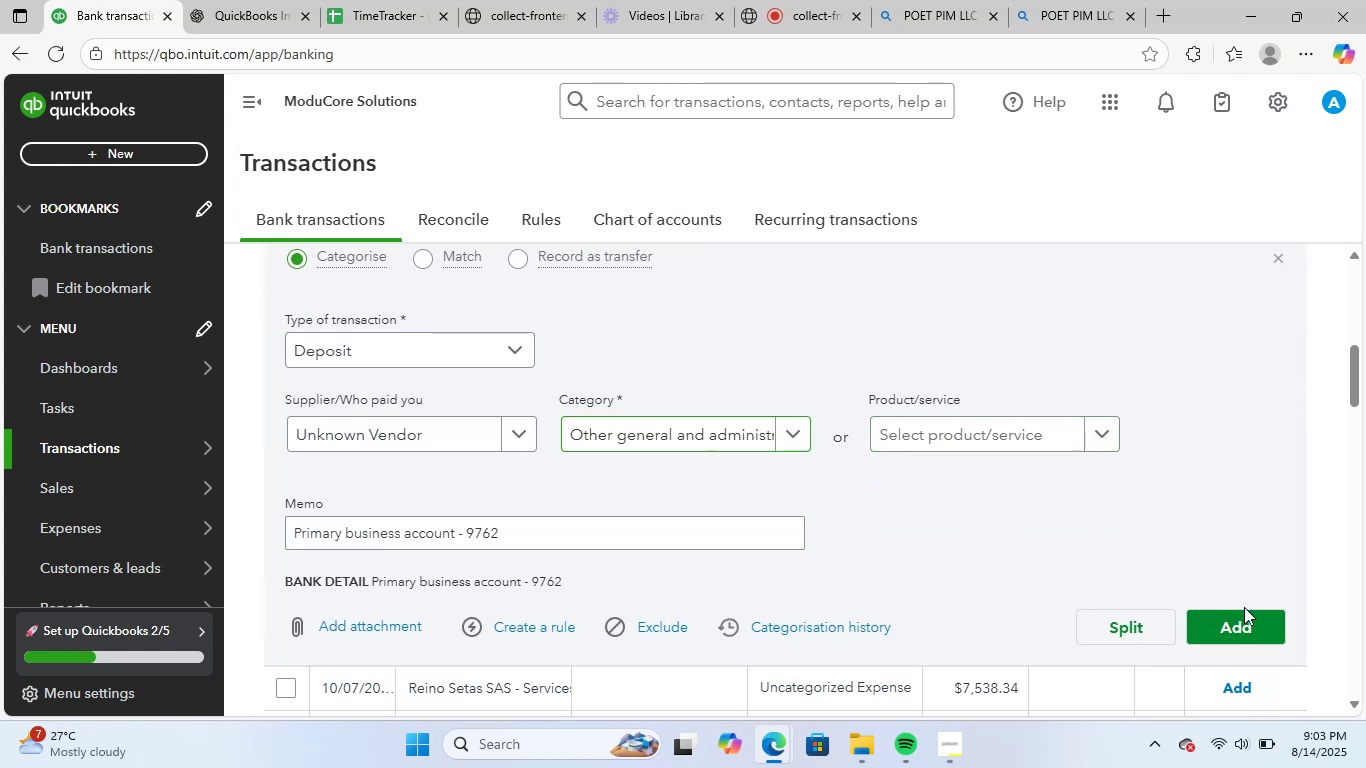 
double_click([1245, 624])
 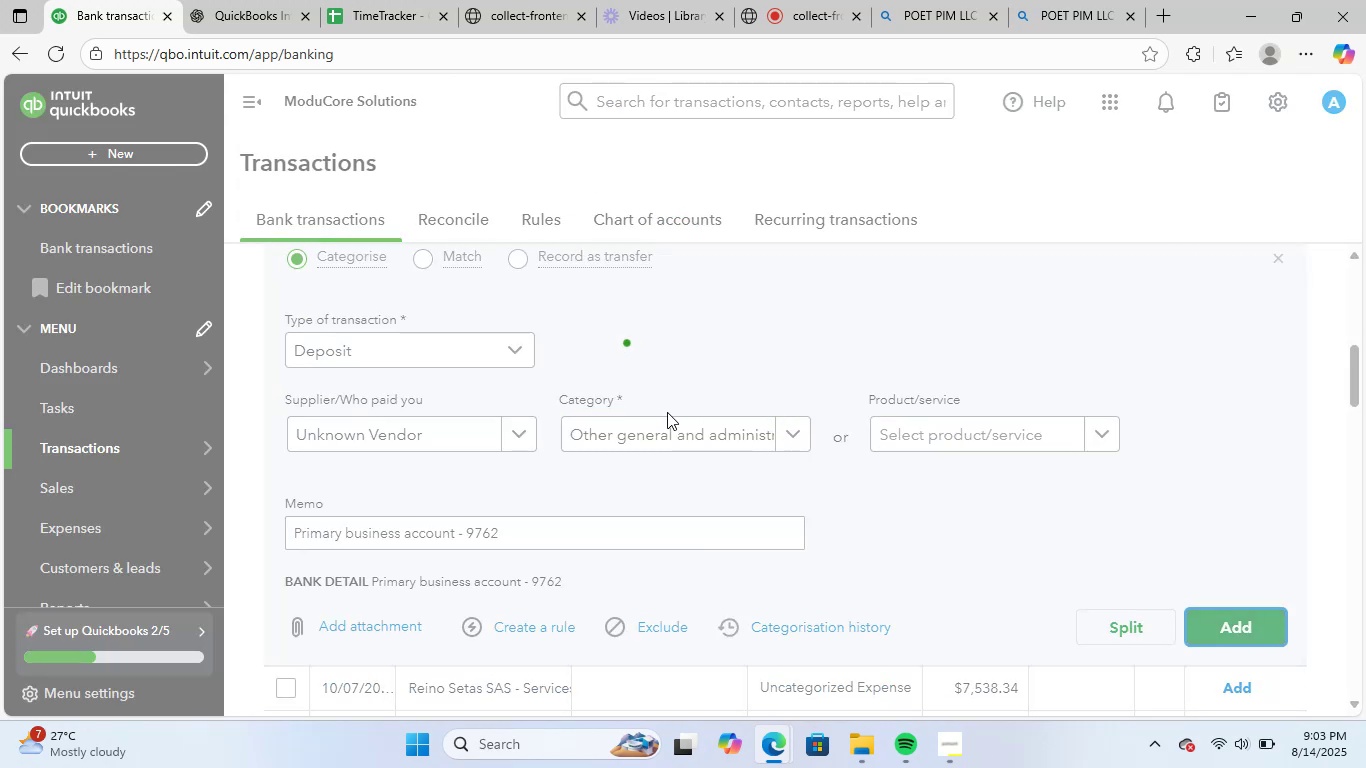 
scroll: coordinate [602, 508], scroll_direction: up, amount: 2.0
 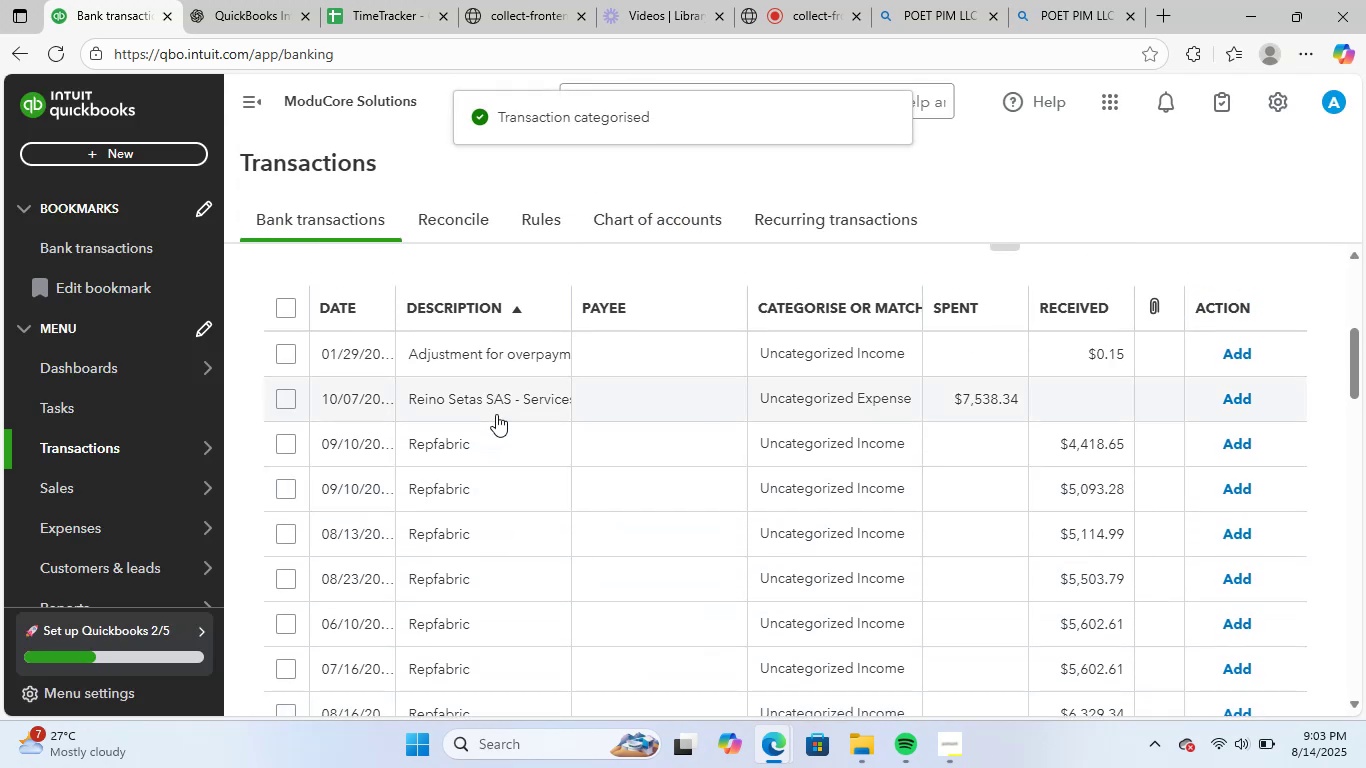 
left_click([502, 409])
 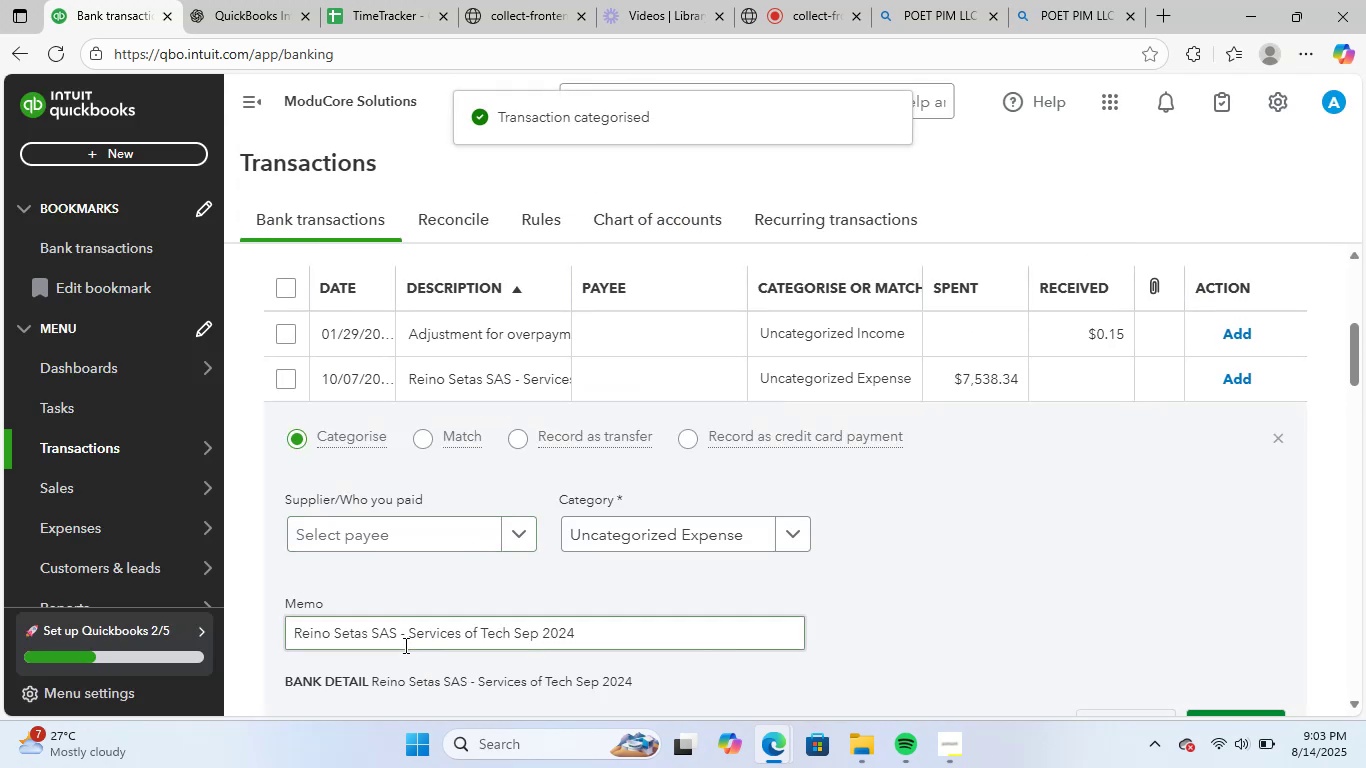 
left_click_drag(start_coordinate=[394, 637], to_coordinate=[252, 628])
 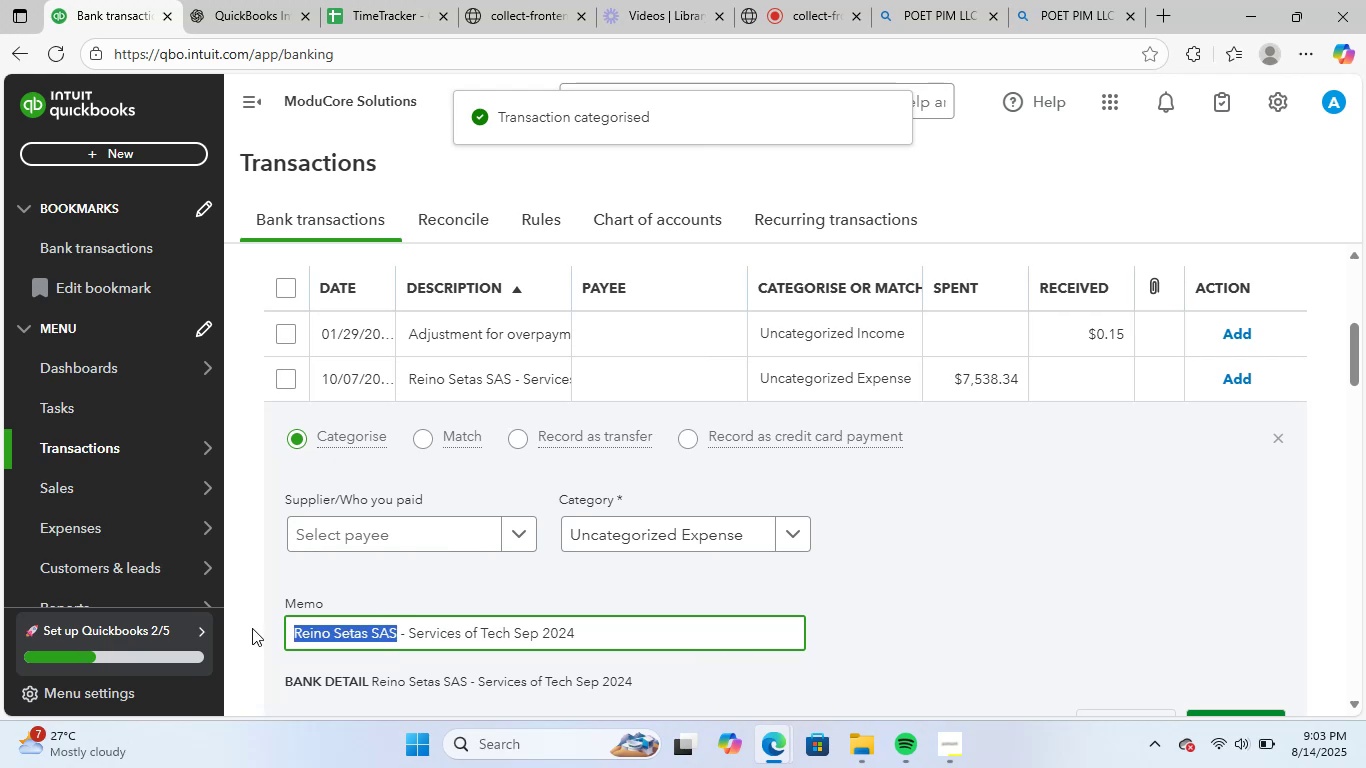 
key(Control+ControlLeft)
 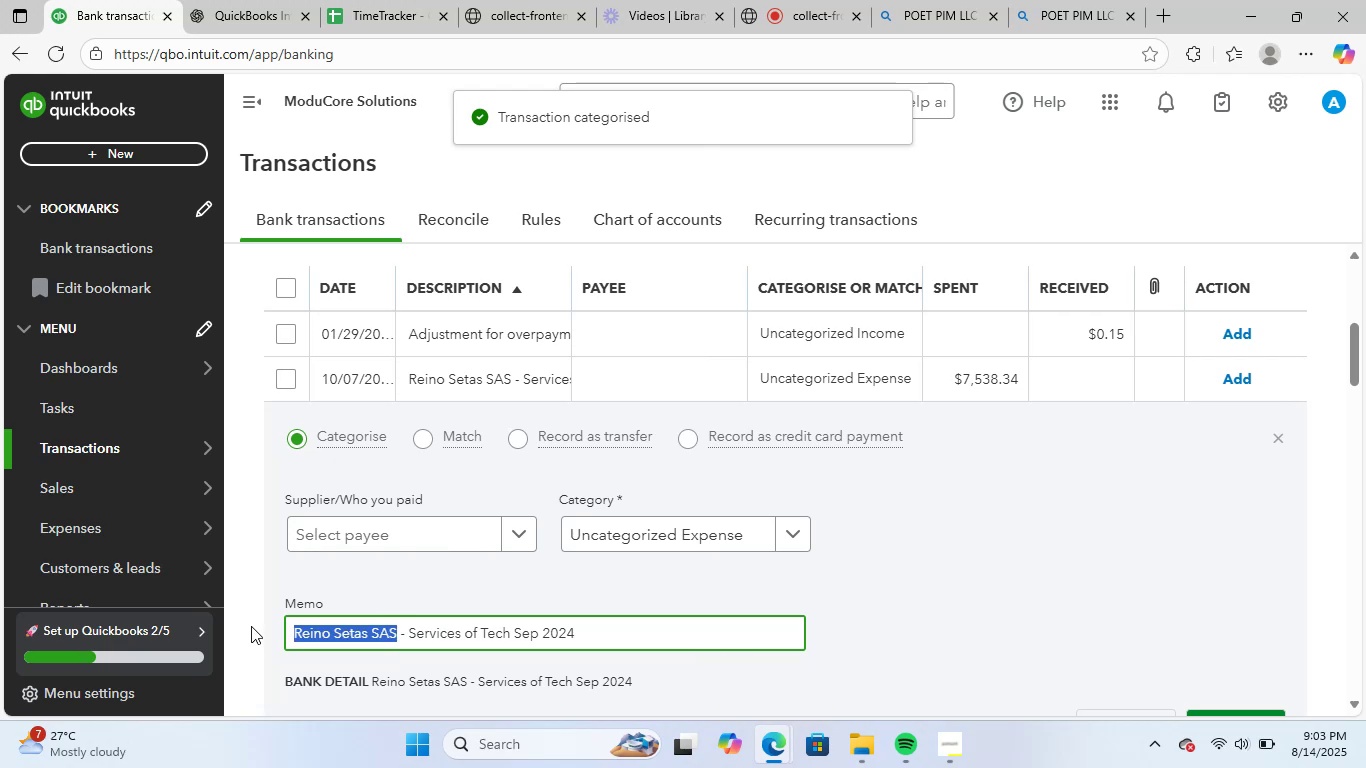 
key(Control+C)
 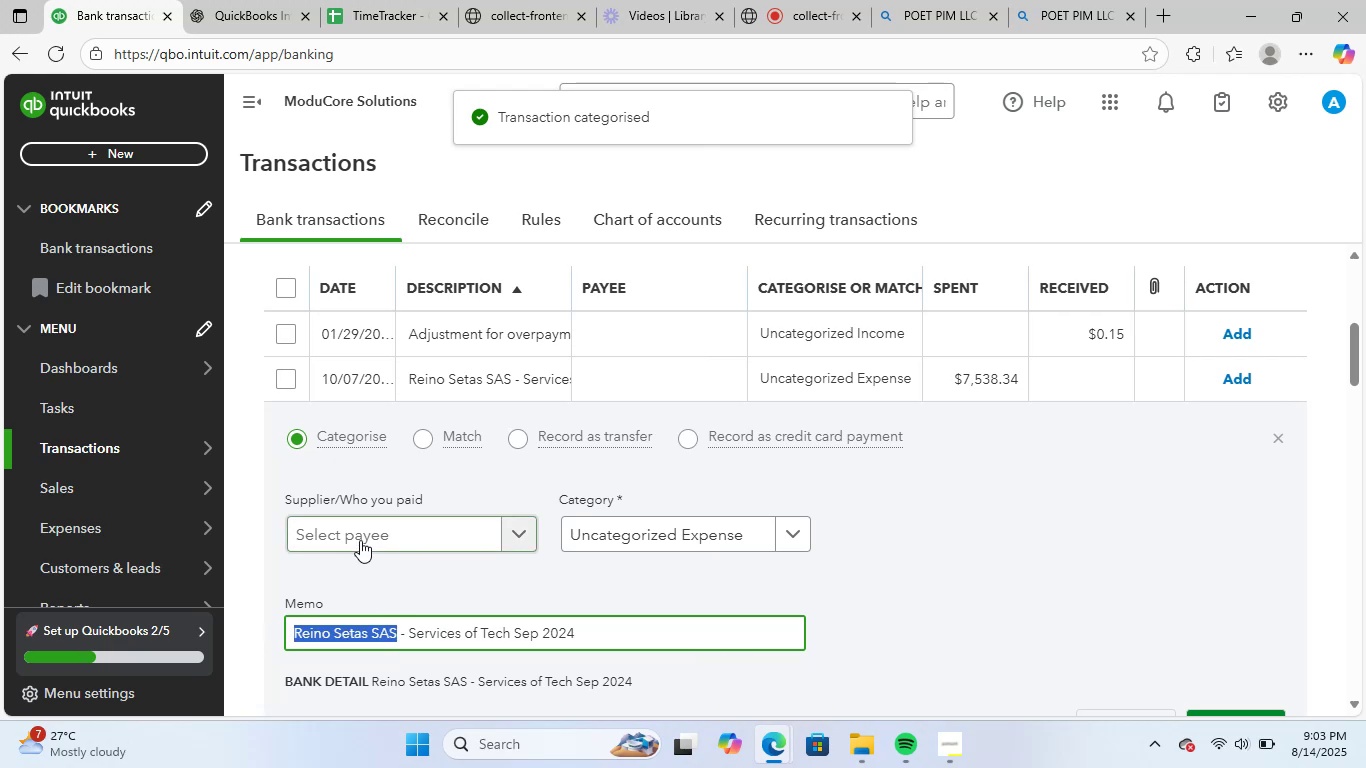 
left_click([369, 533])
 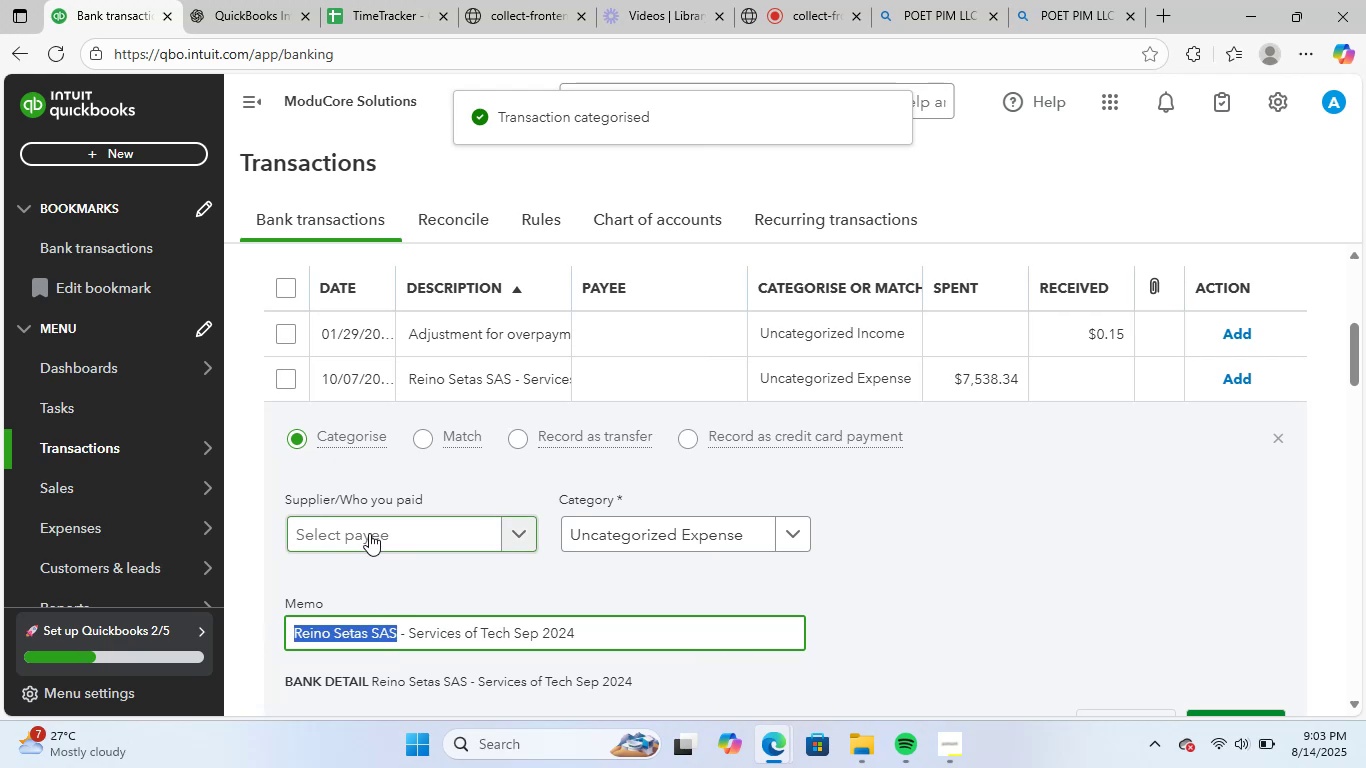 
key(Control+V)
 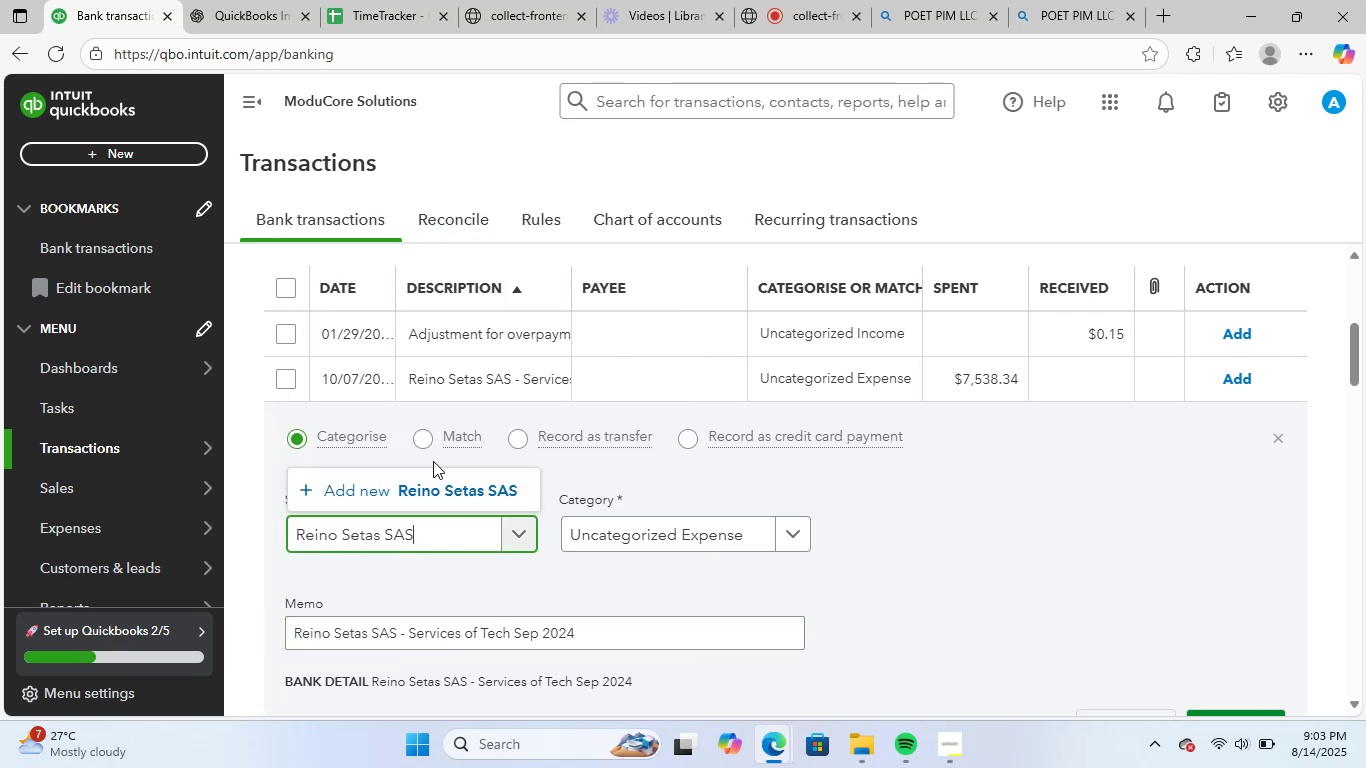 
left_click([462, 502])
 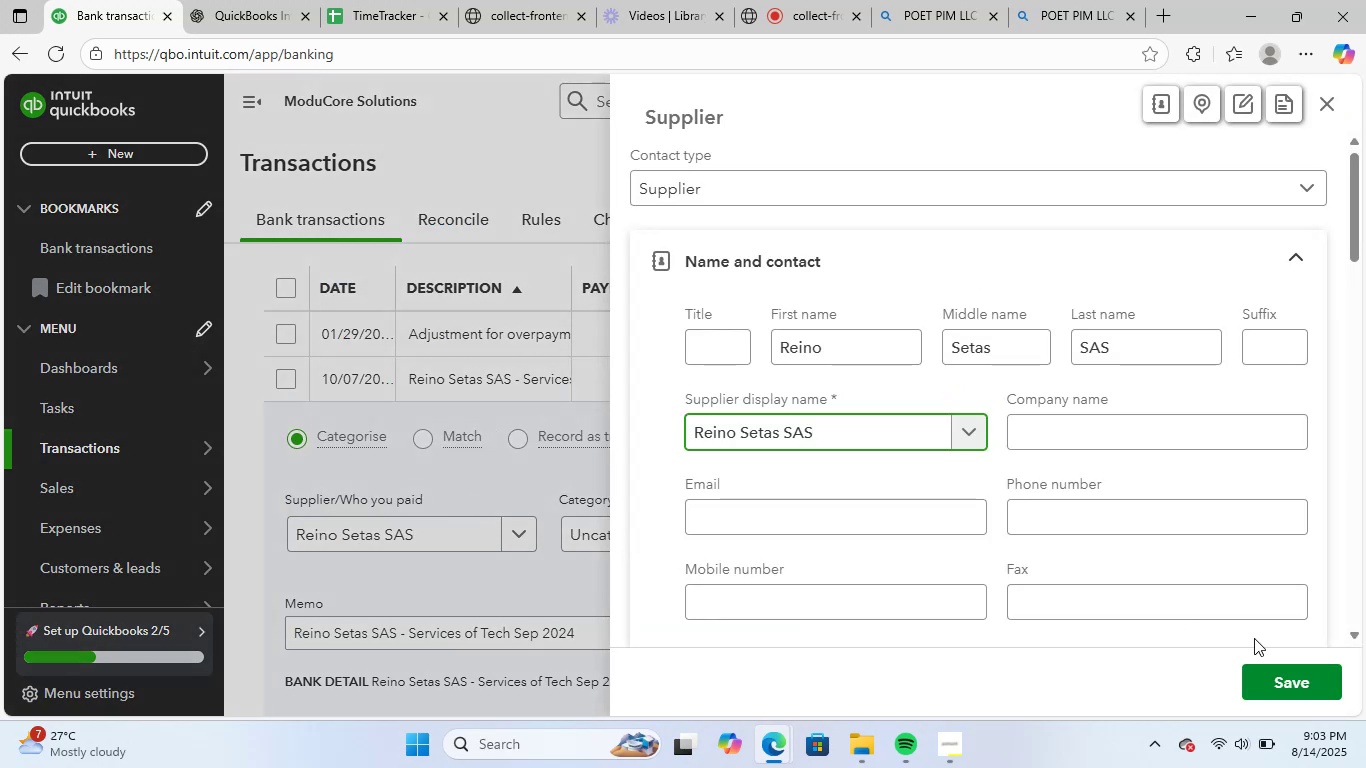 
left_click([1317, 677])
 